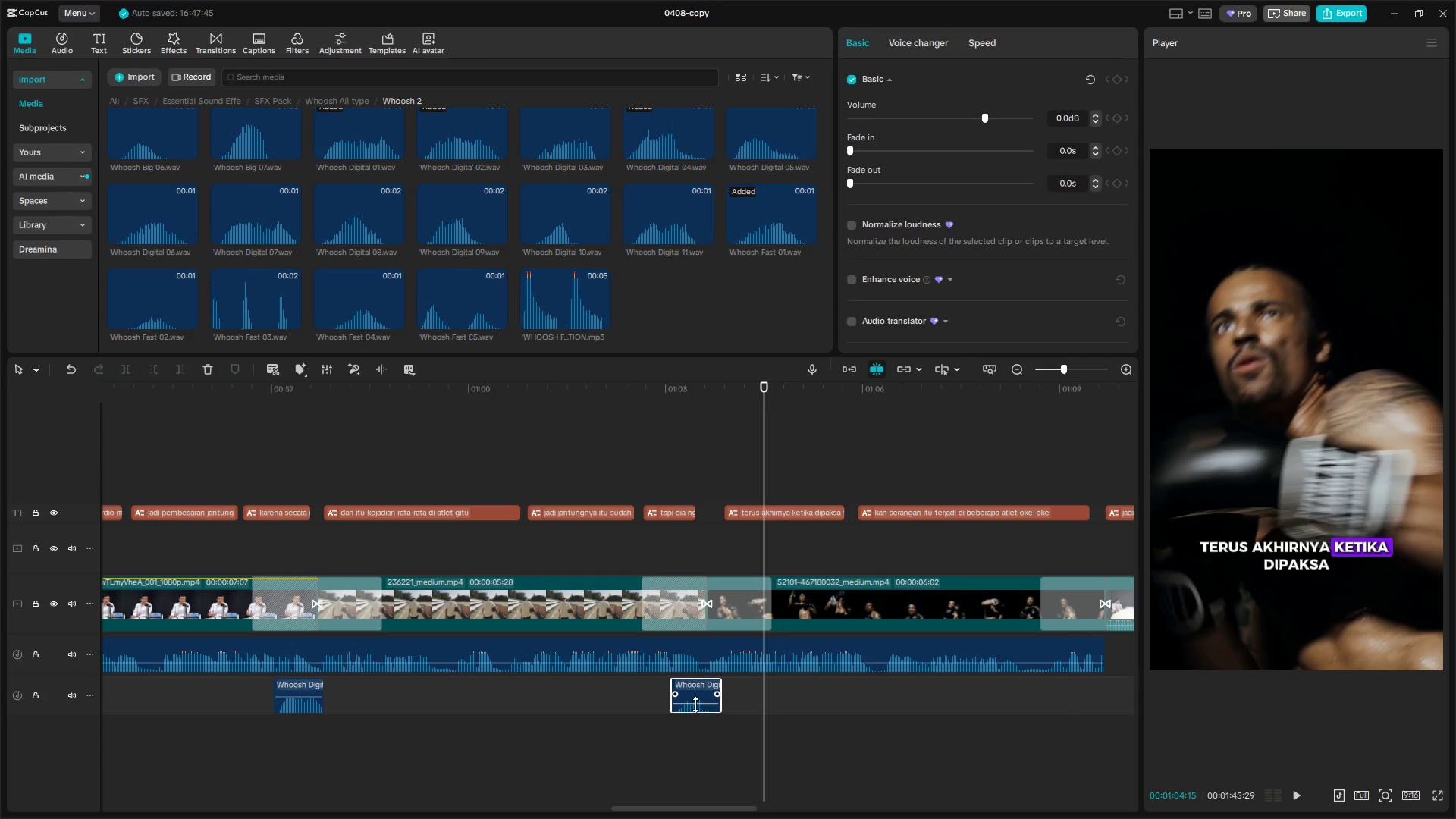 
left_click_drag(start_coordinate=[698, 704], to_coordinate=[698, 700])
 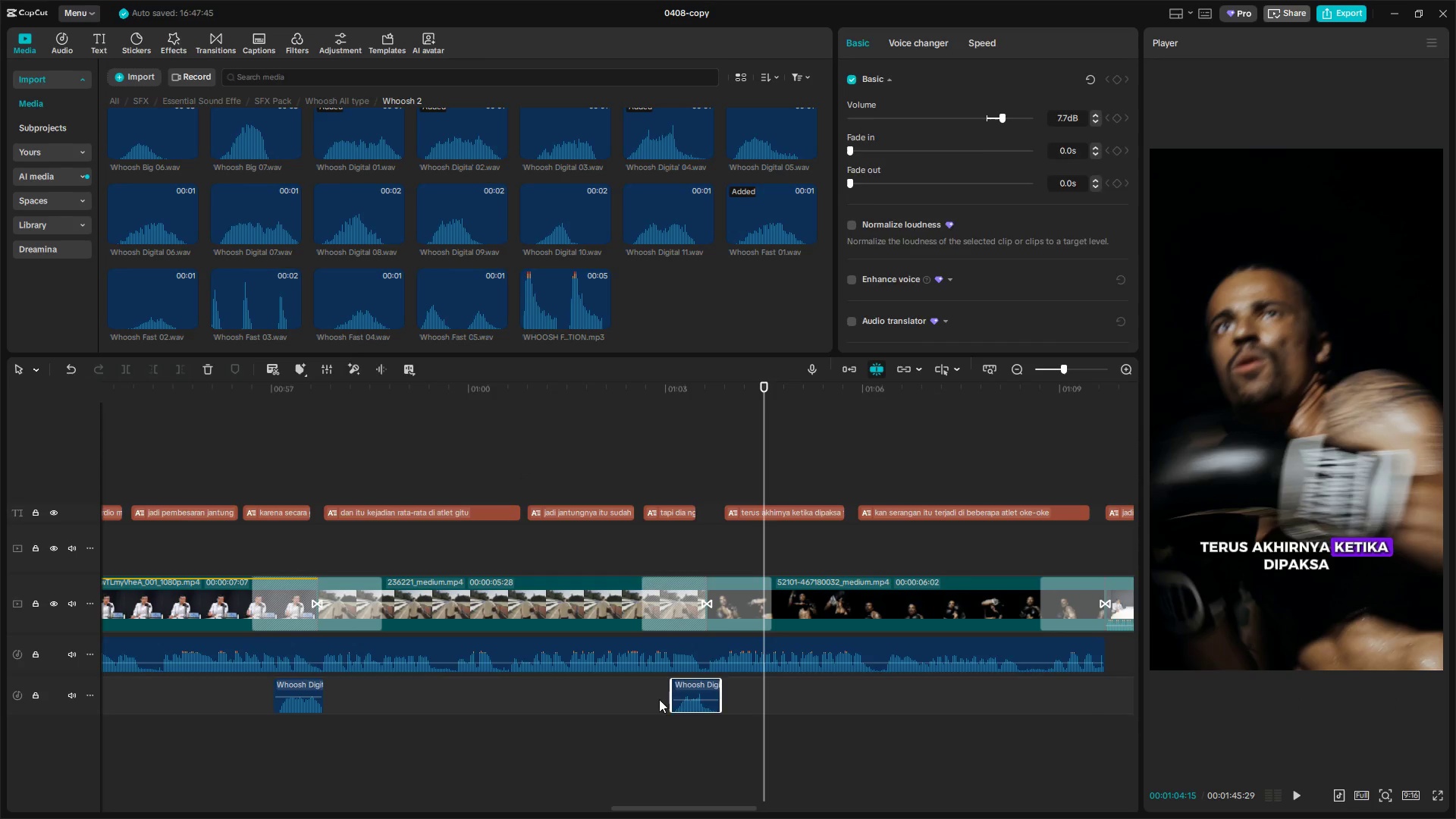 
left_click([651, 701])
 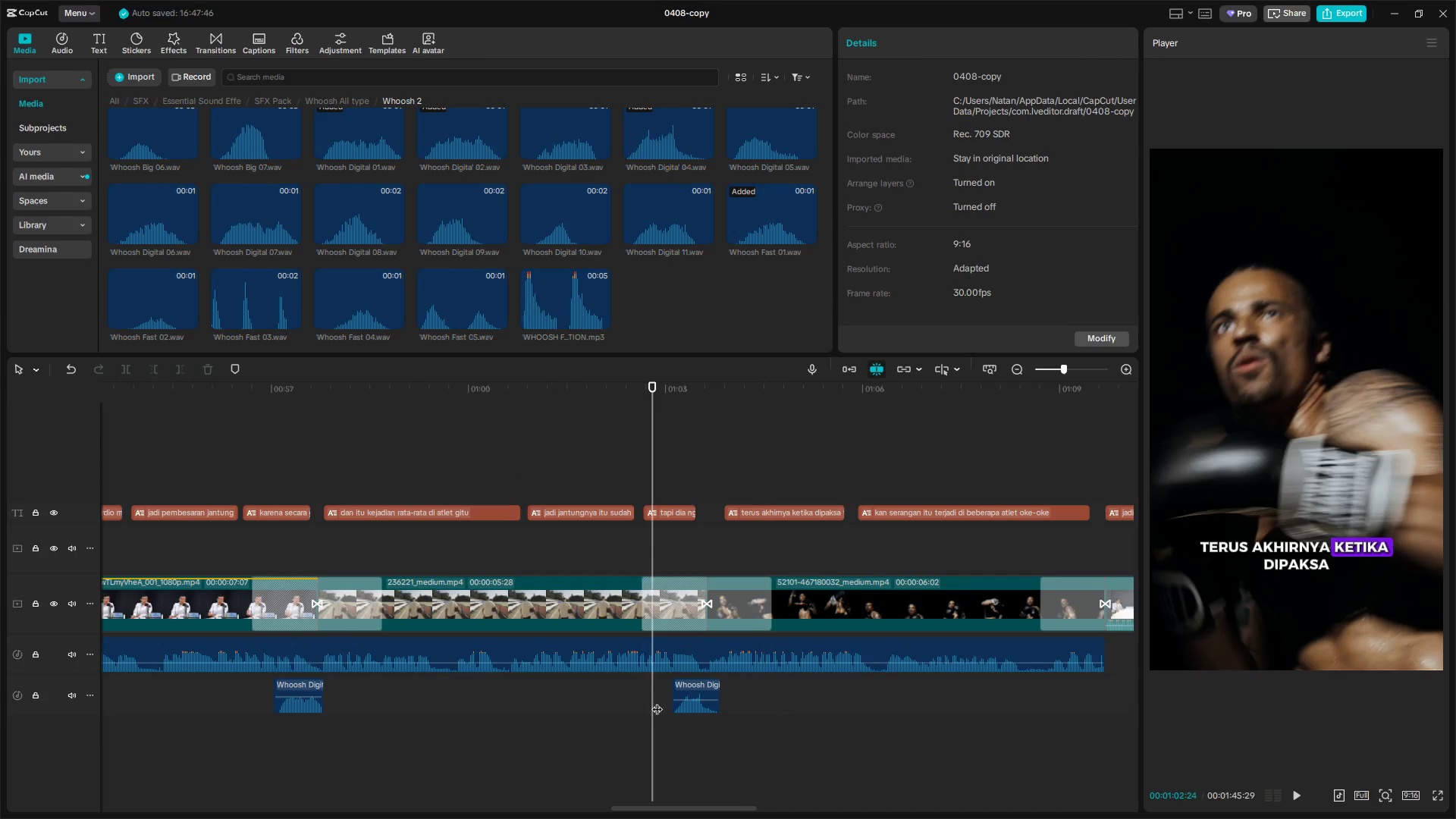 
key(Space)
 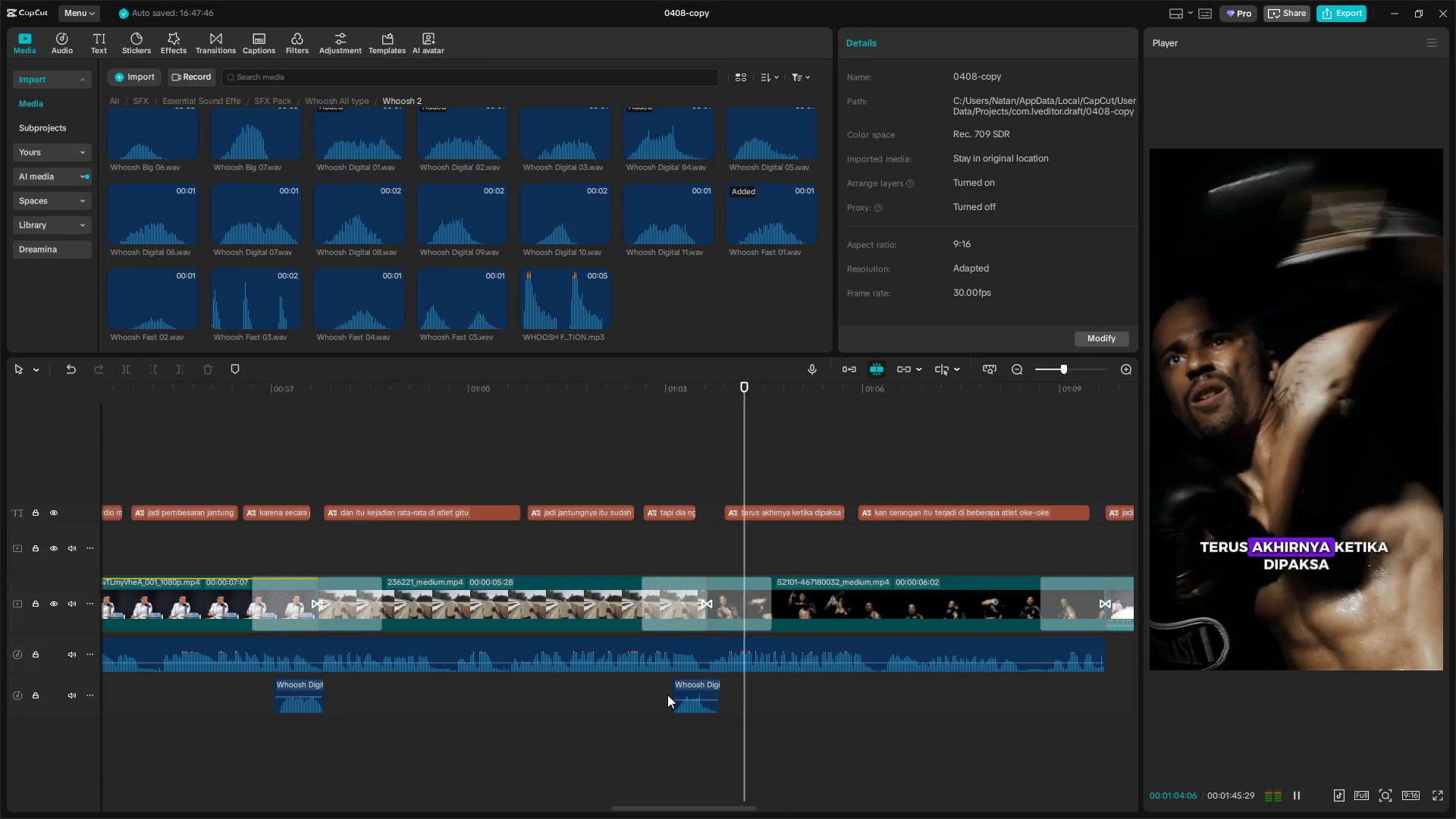 
key(Space)
 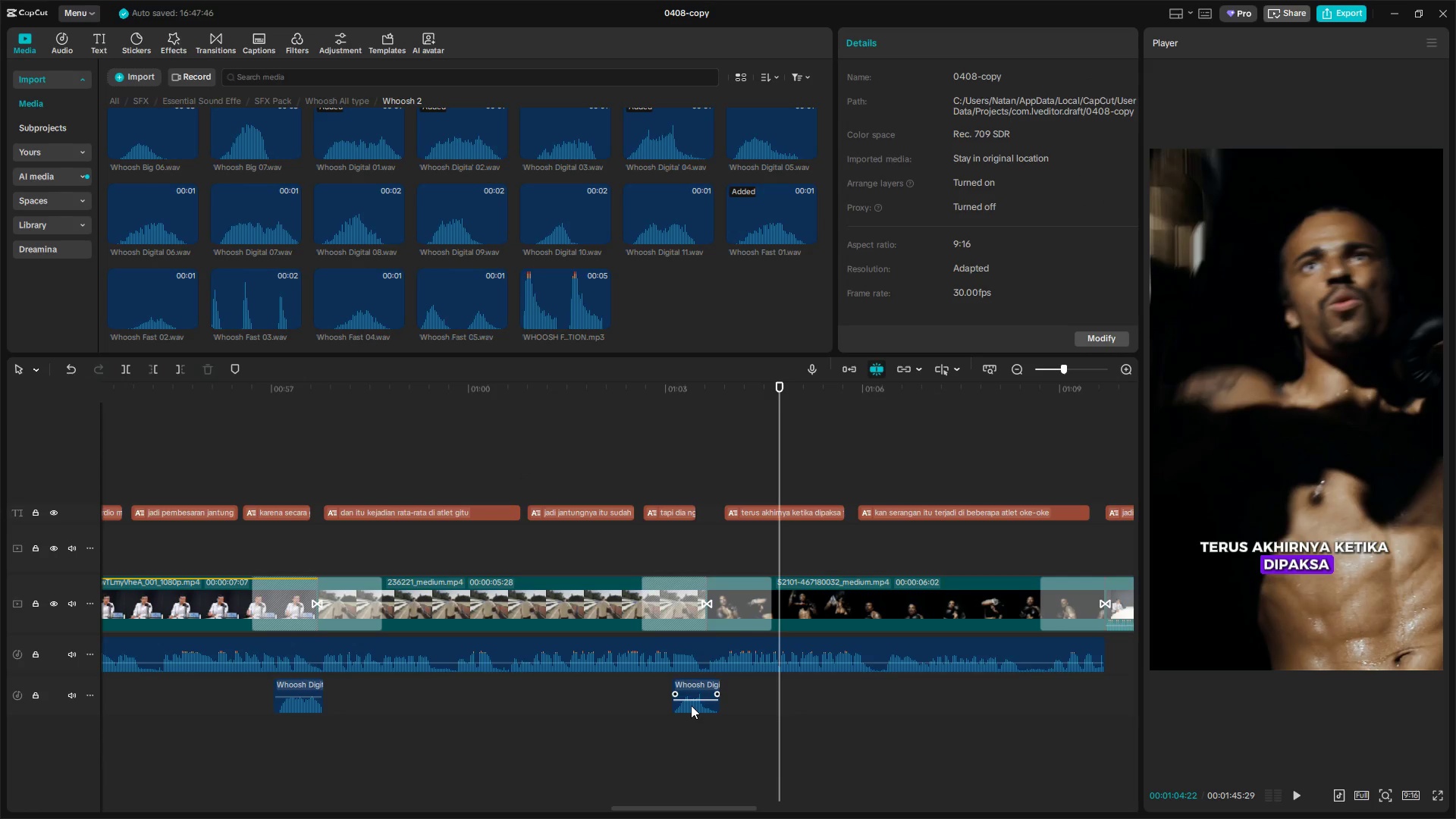 
left_click([657, 723])
 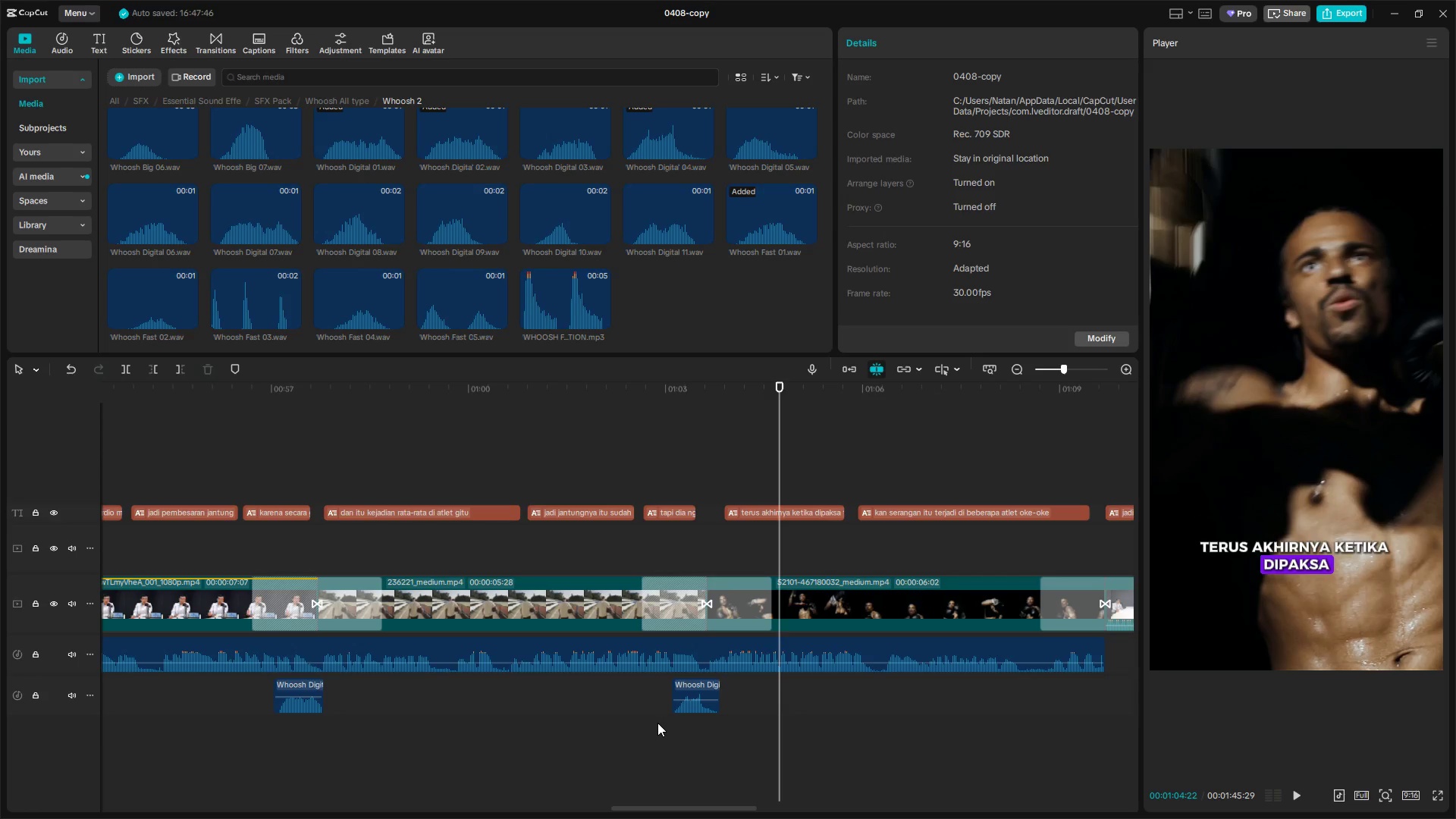 
key(Space)
 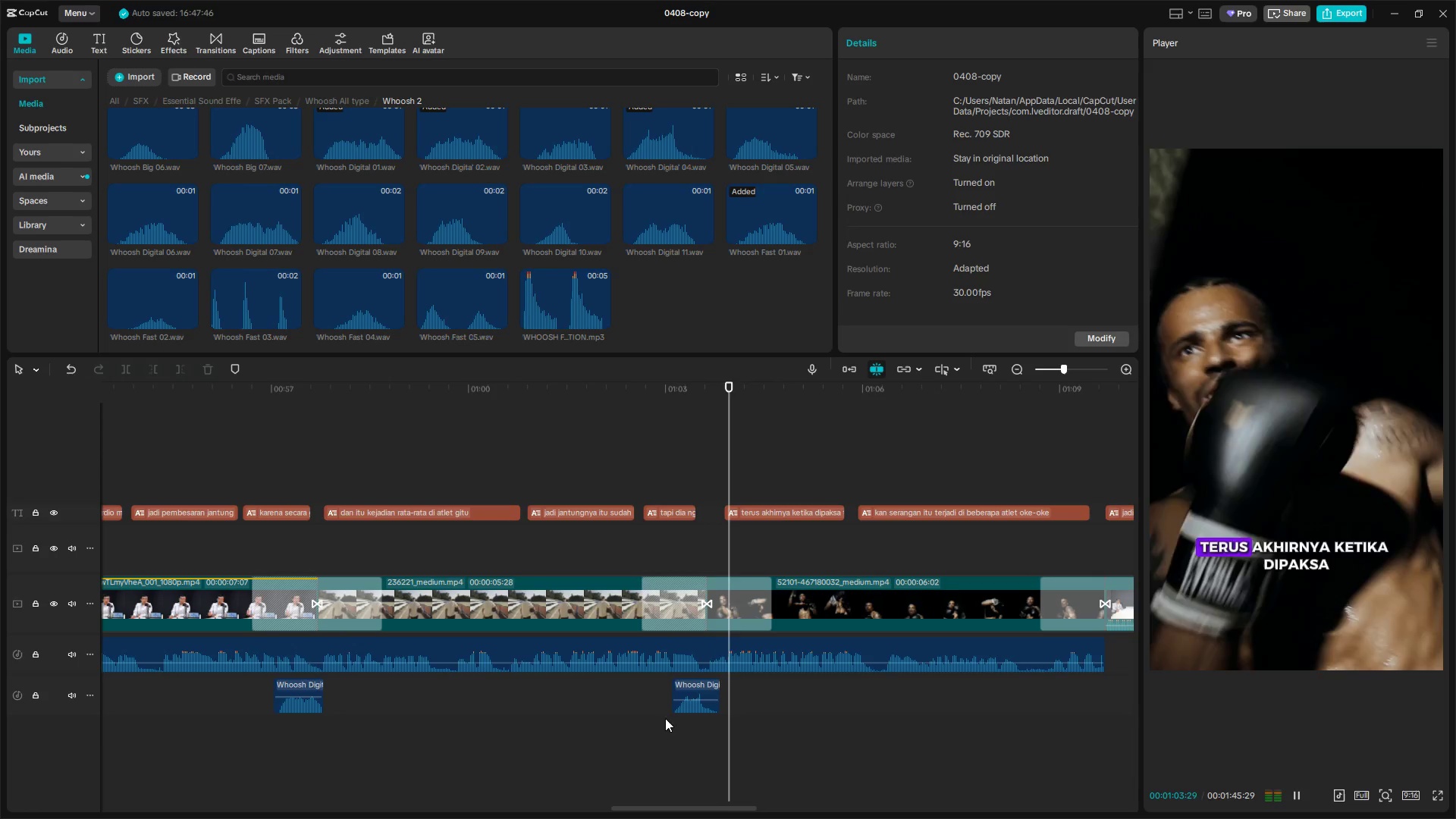 
key(Space)
 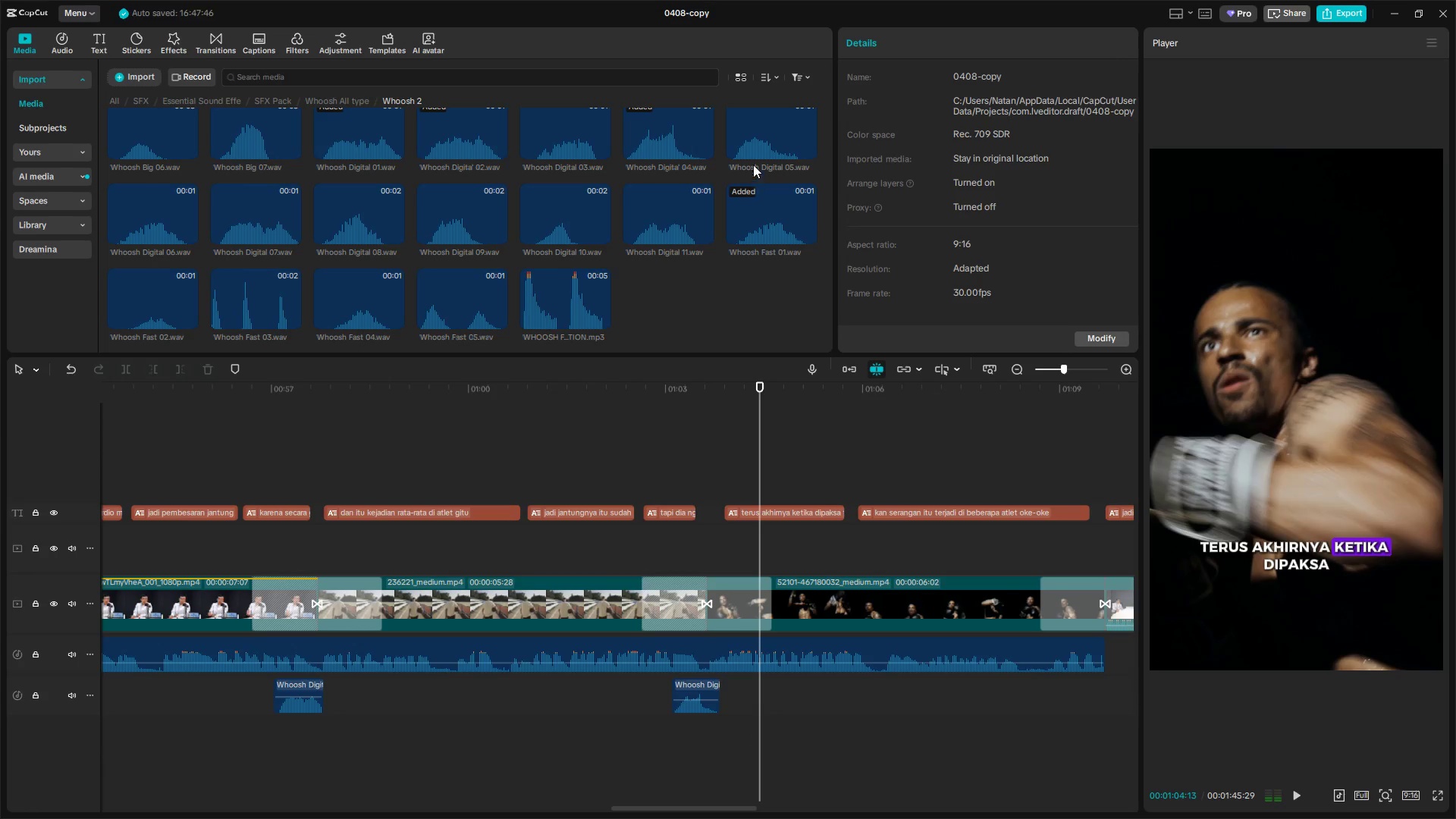 
left_click([753, 143])
 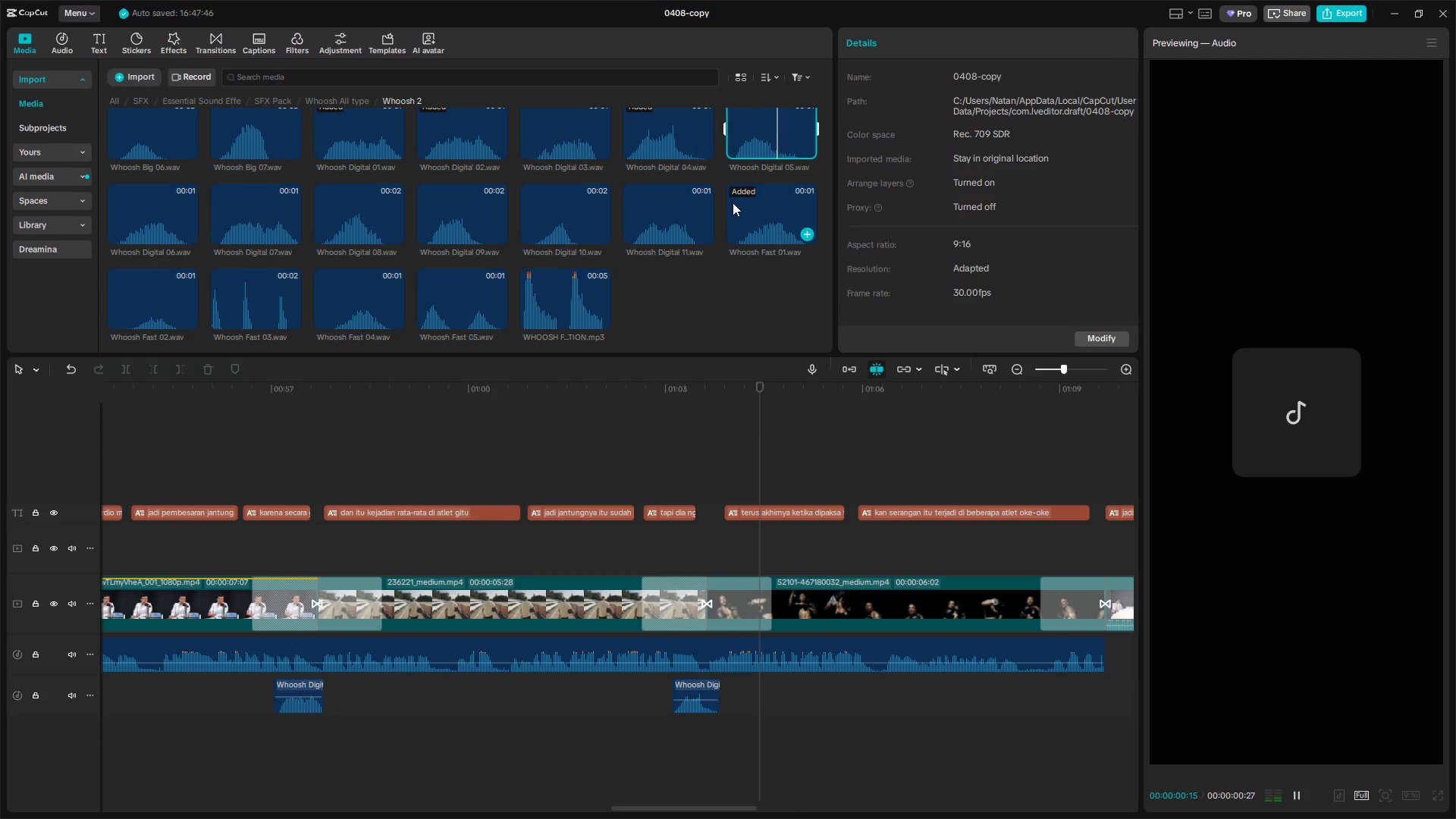 
left_click([560, 143])
 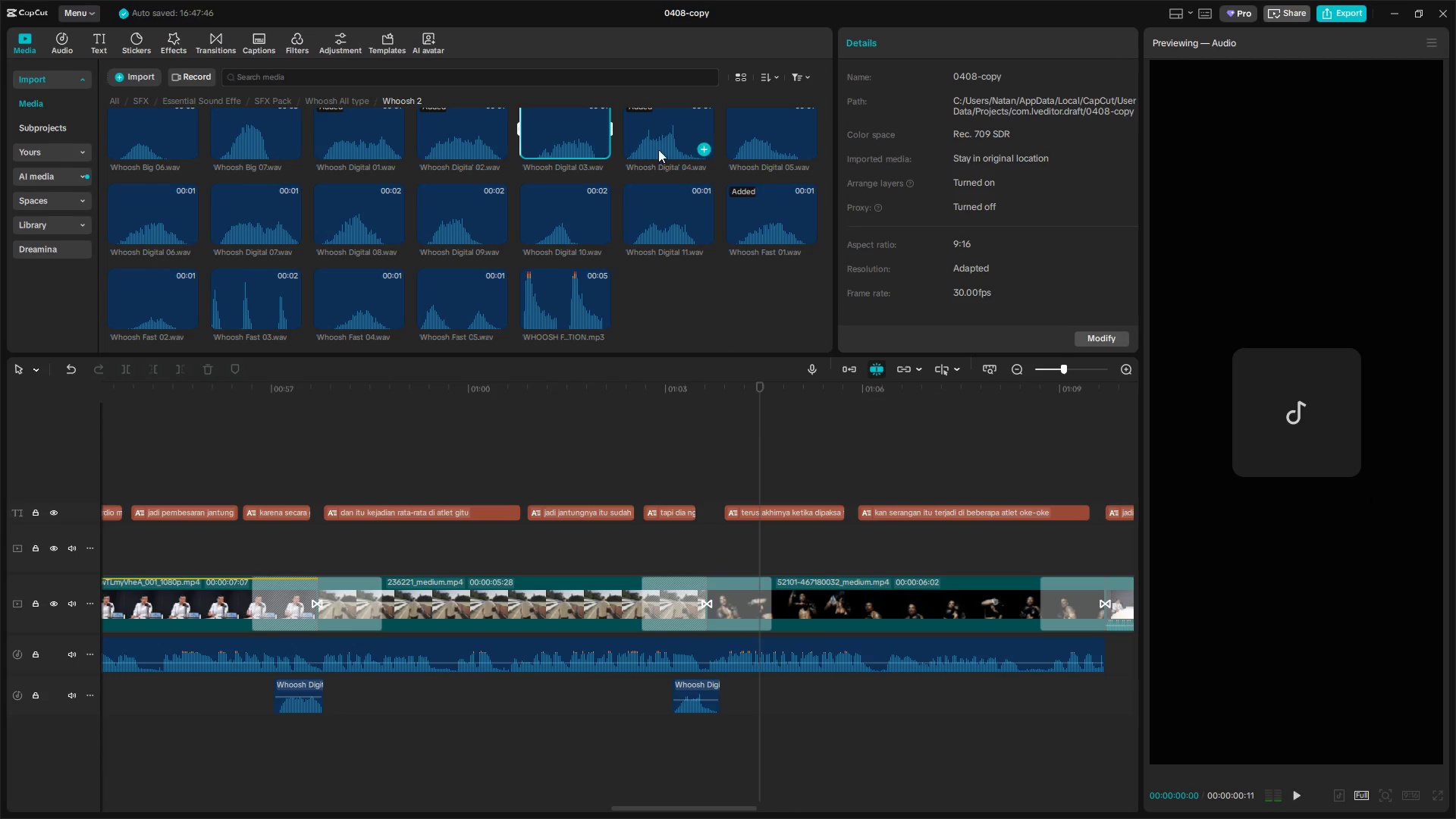 
left_click([753, 149])
 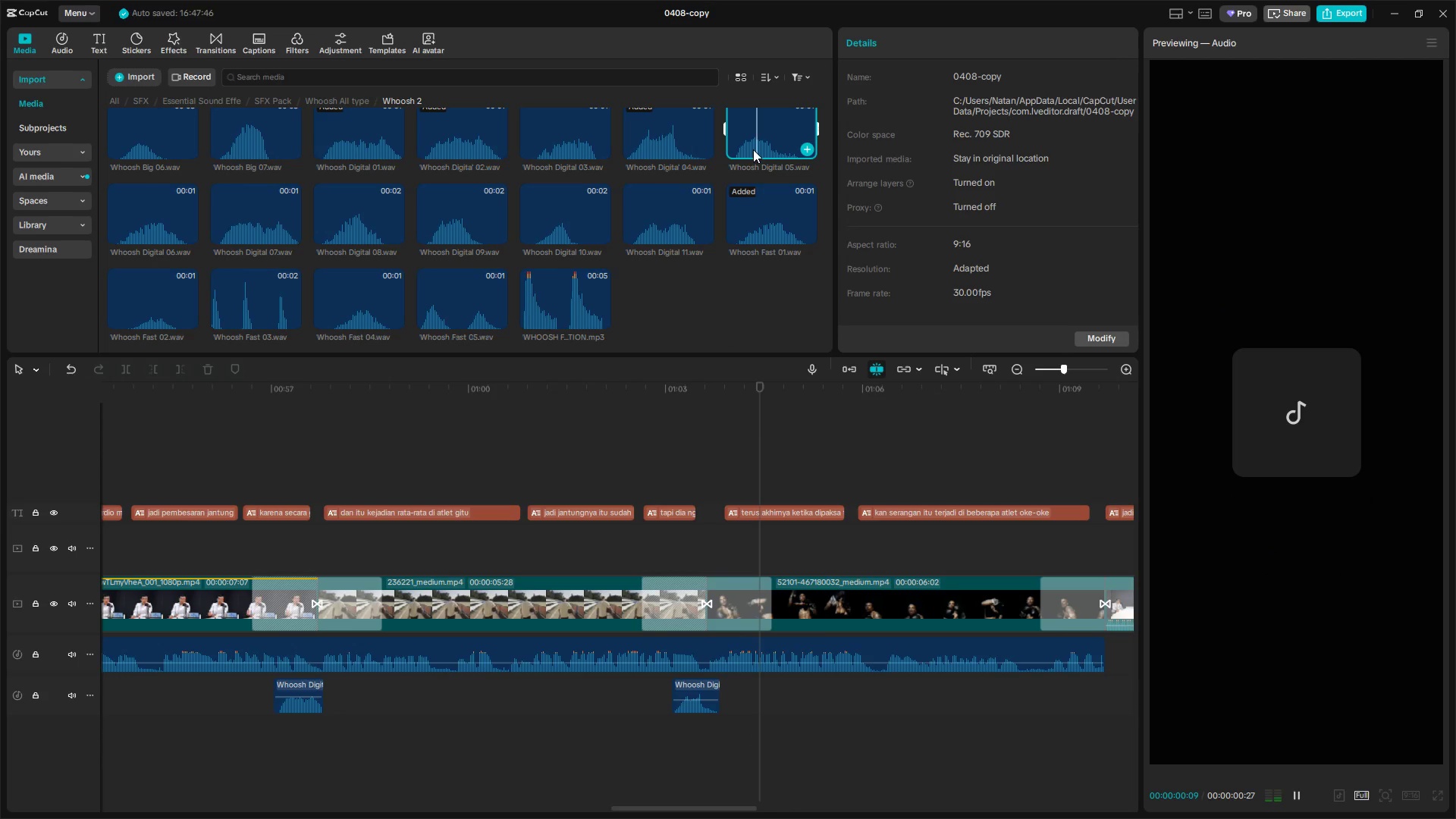 
left_click_drag(start_coordinate=[756, 149], to_coordinate=[669, 739])
 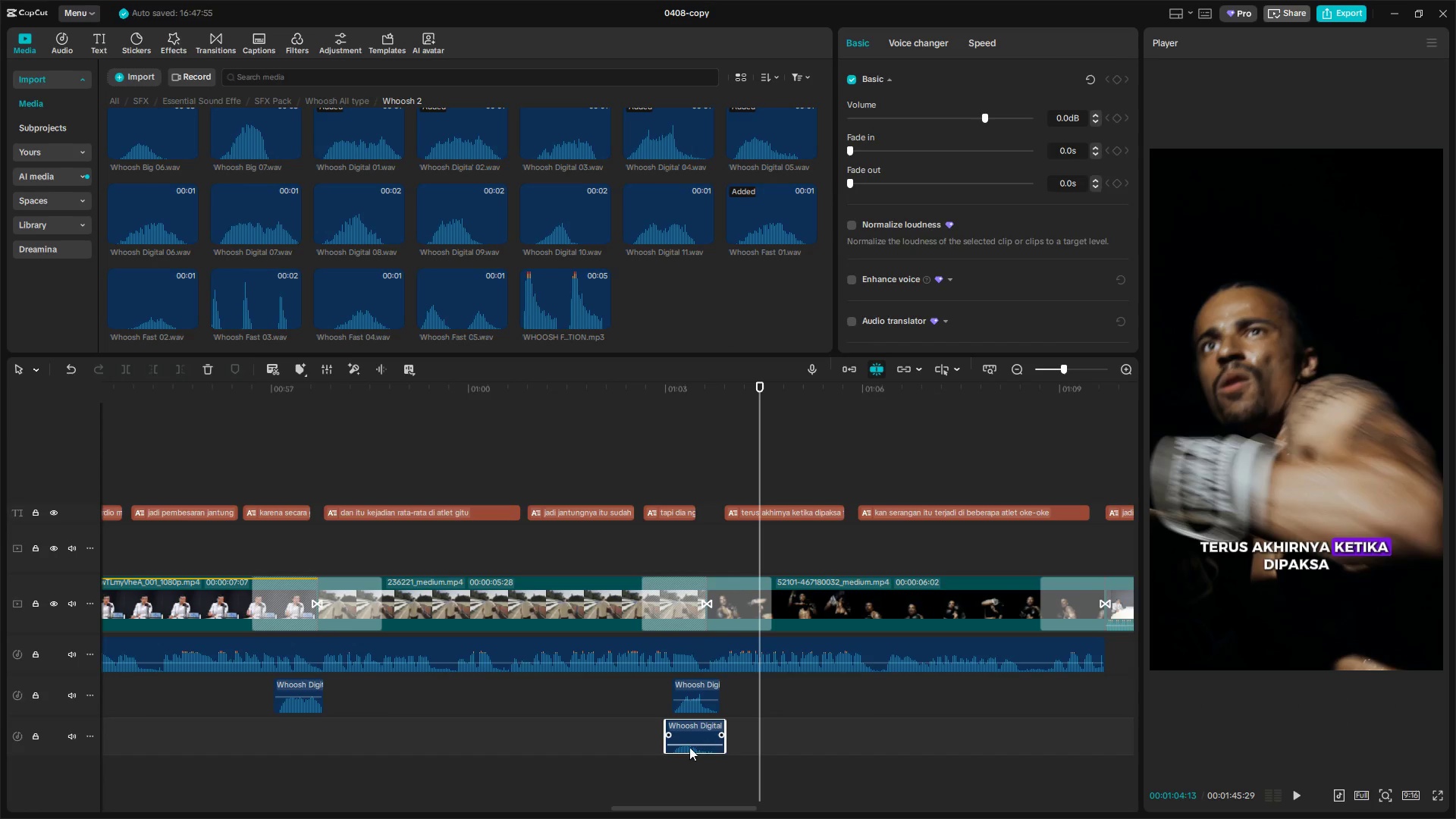 
left_click_drag(start_coordinate=[695, 745], to_coordinate=[695, 739])
 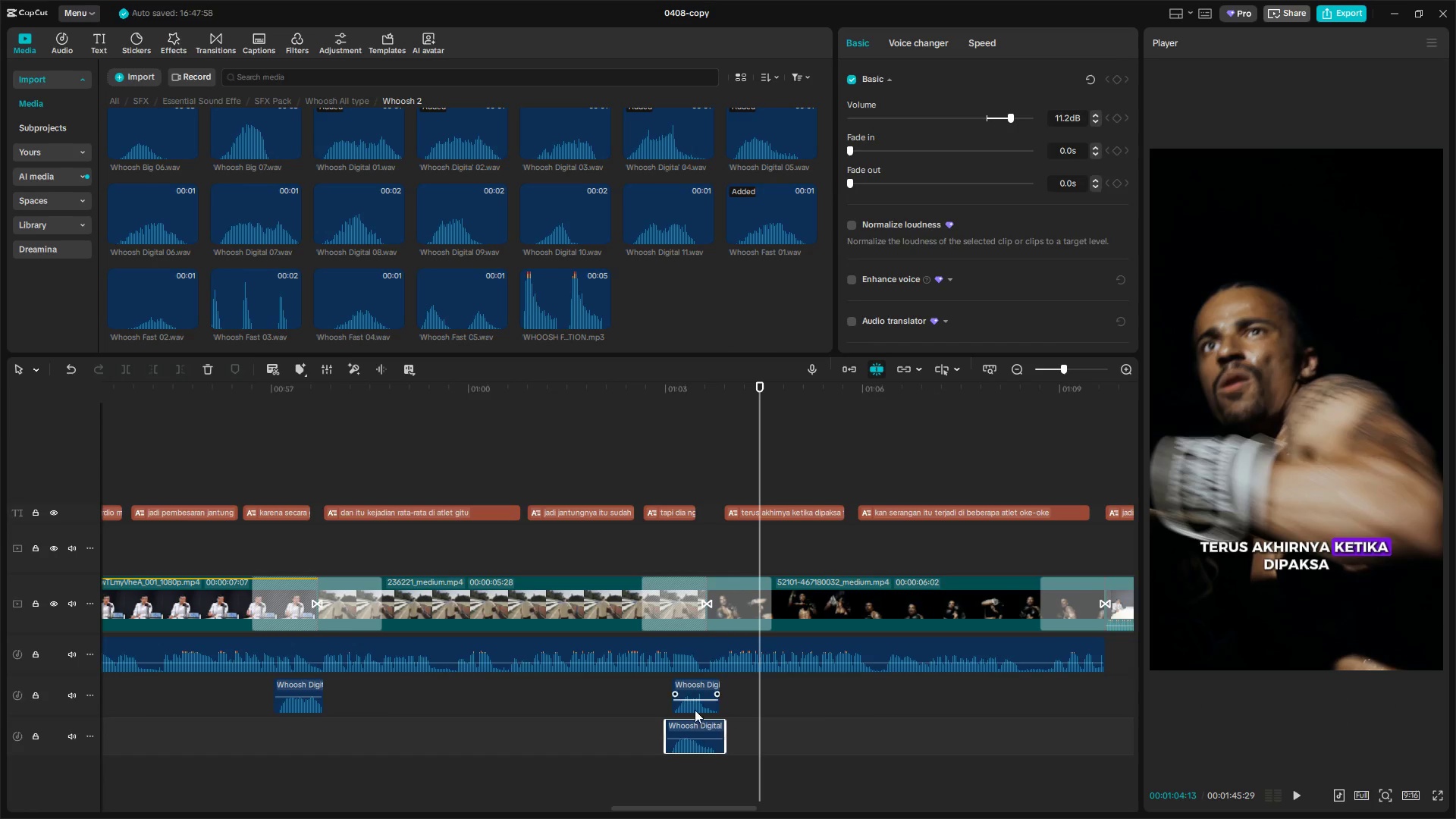 
left_click([695, 708])
 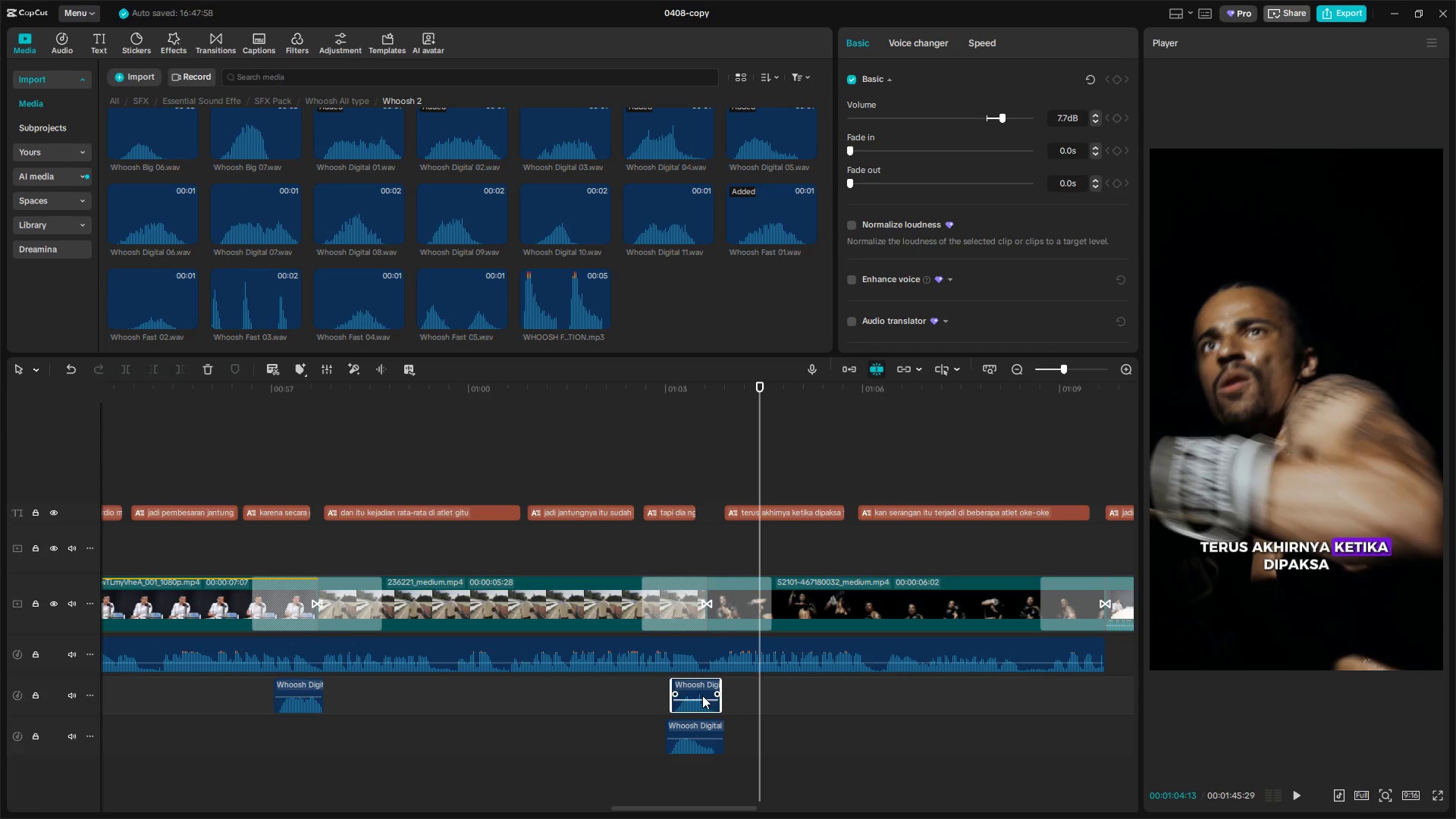 
key(Backspace)
 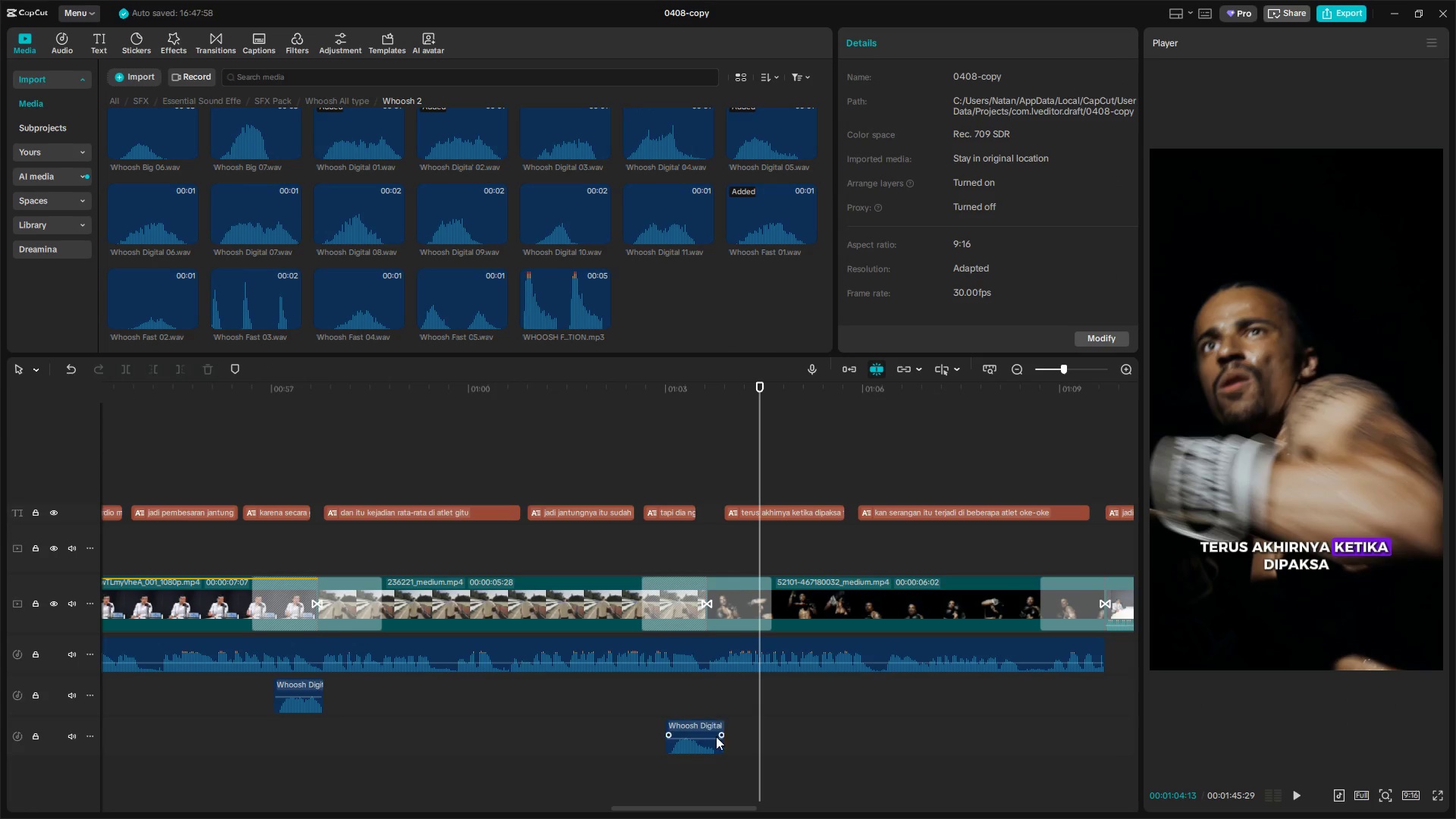 
left_click_drag(start_coordinate=[692, 731], to_coordinate=[691, 693])
 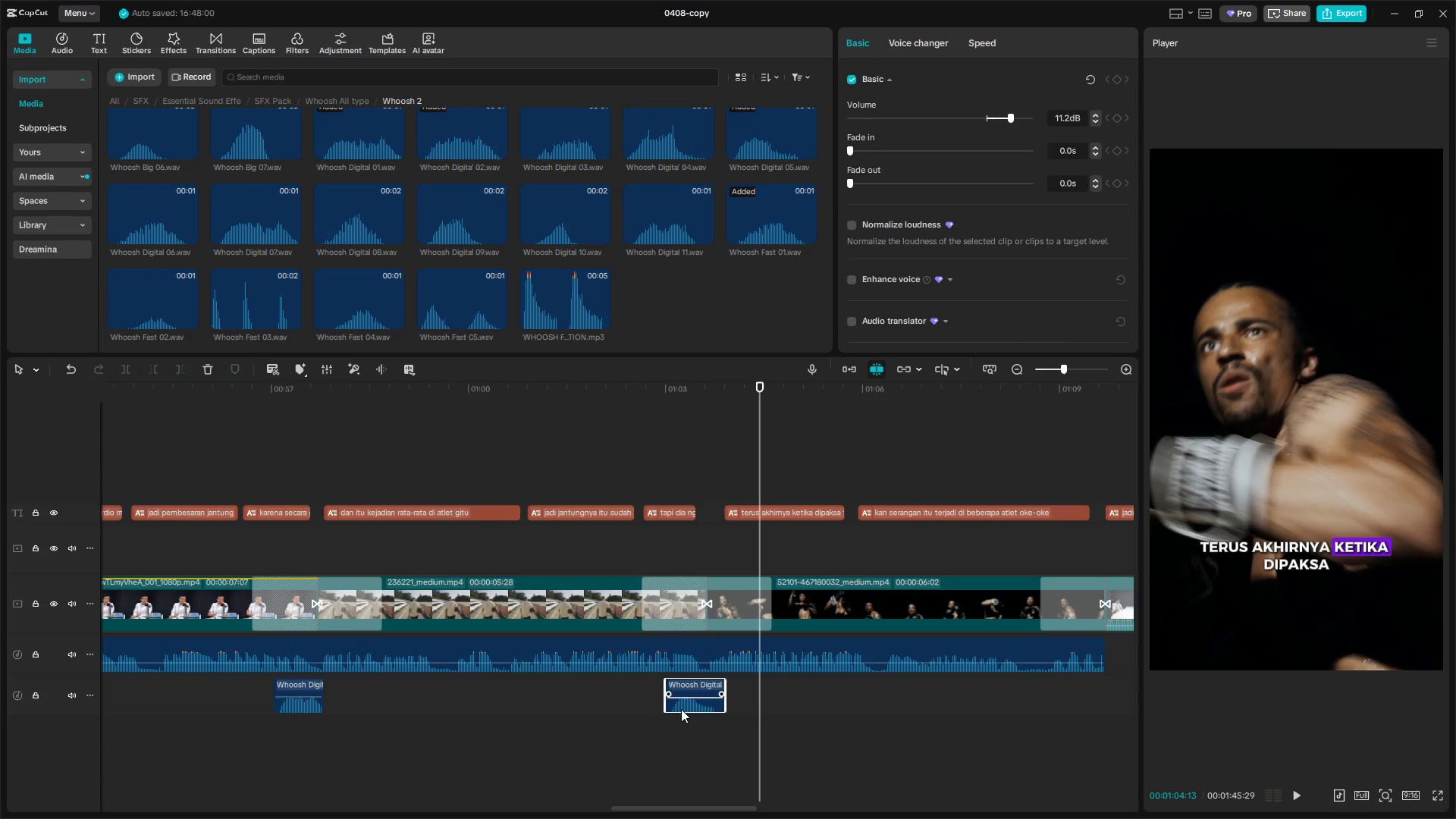 
left_click([656, 722])
 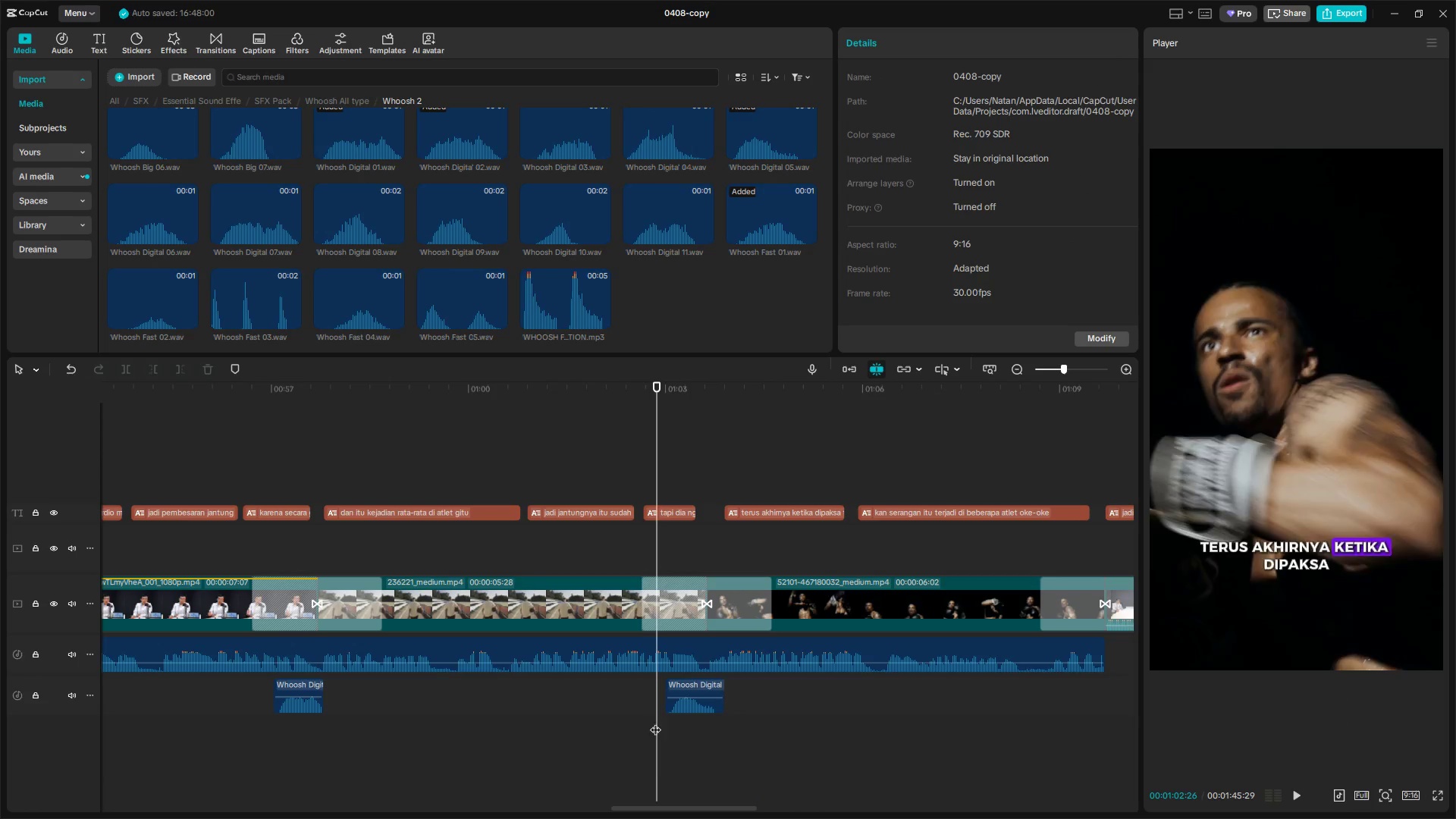 
key(Space)
 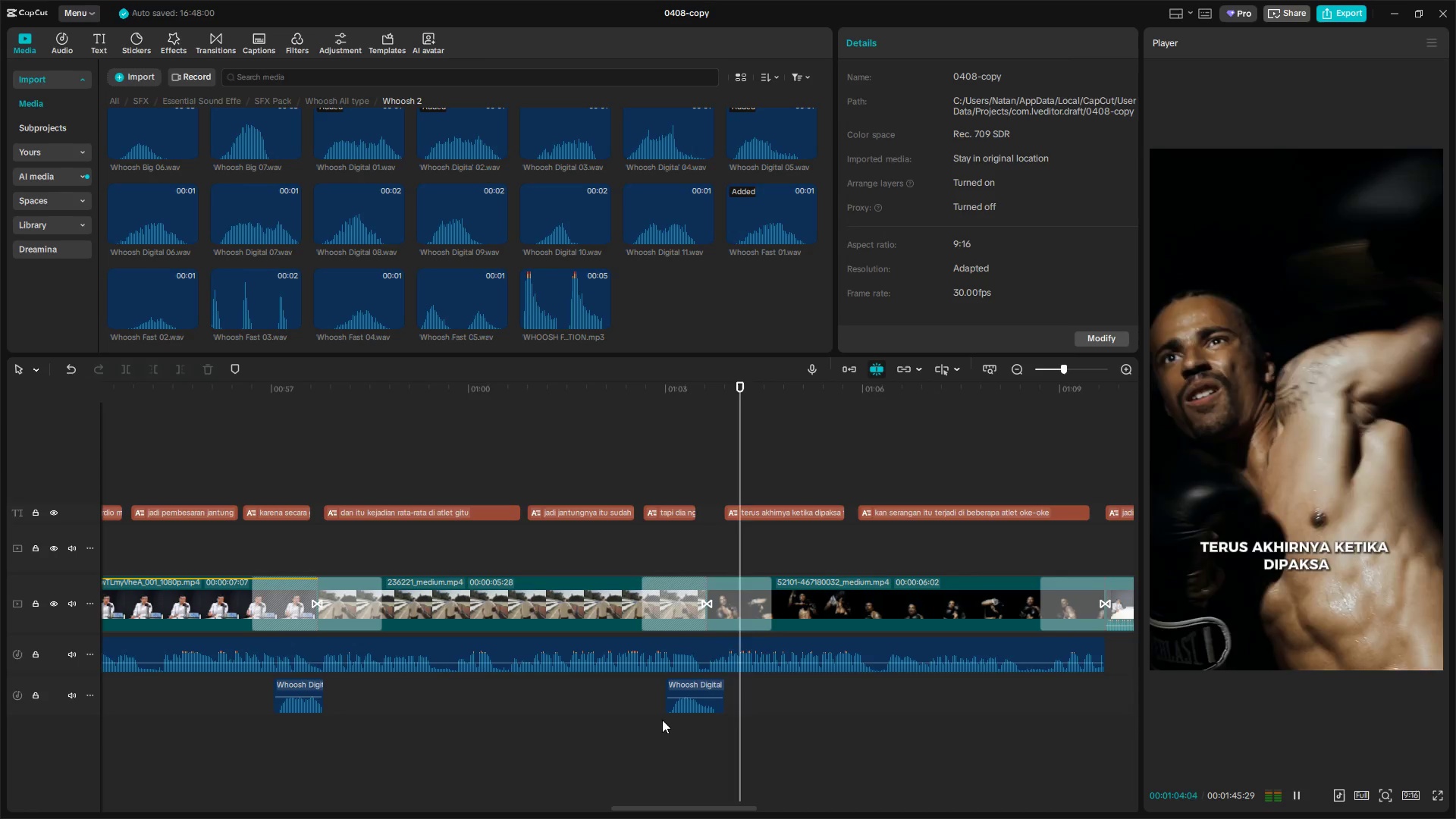 
key(Space)
 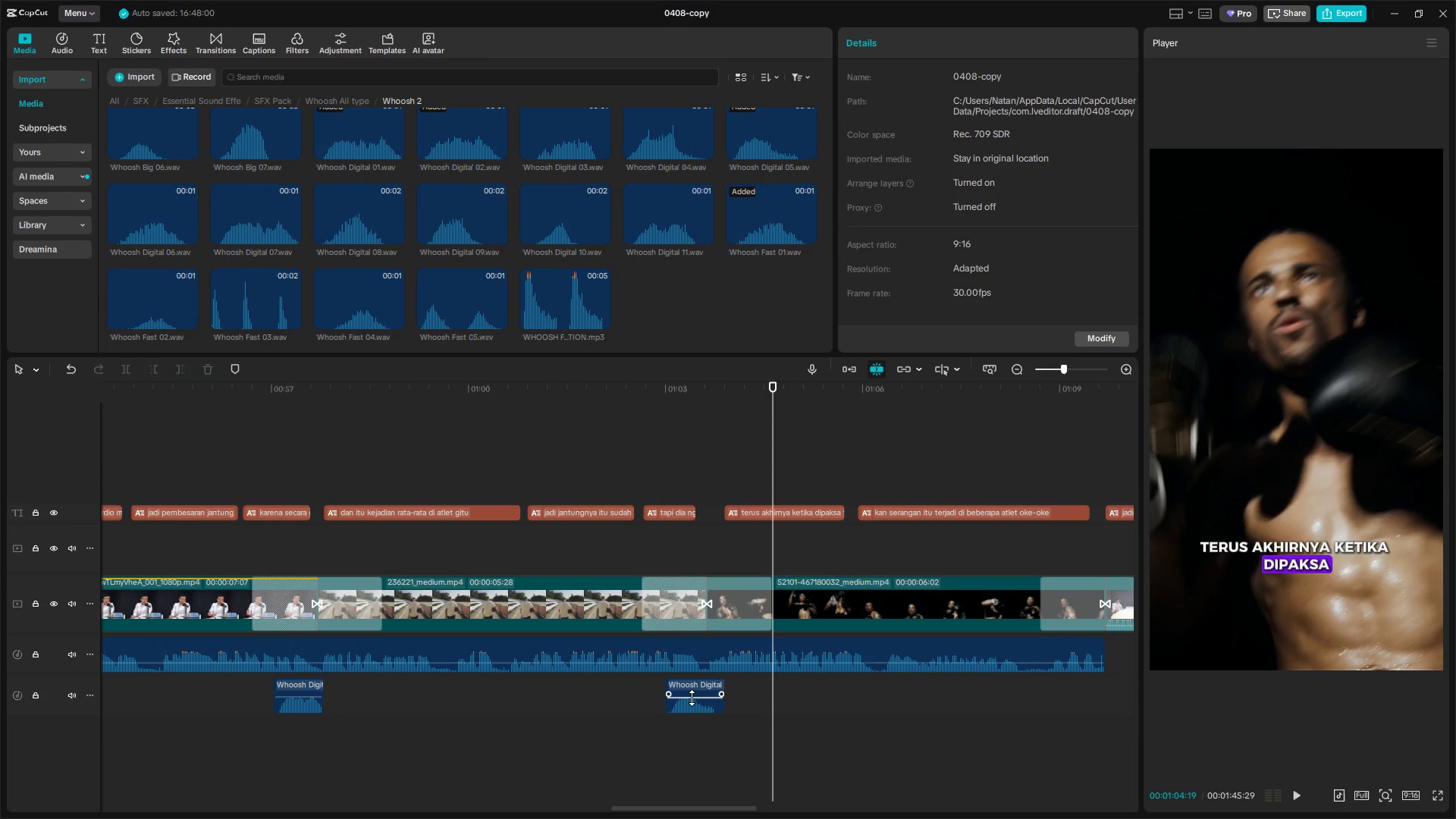 
left_click([690, 698])
 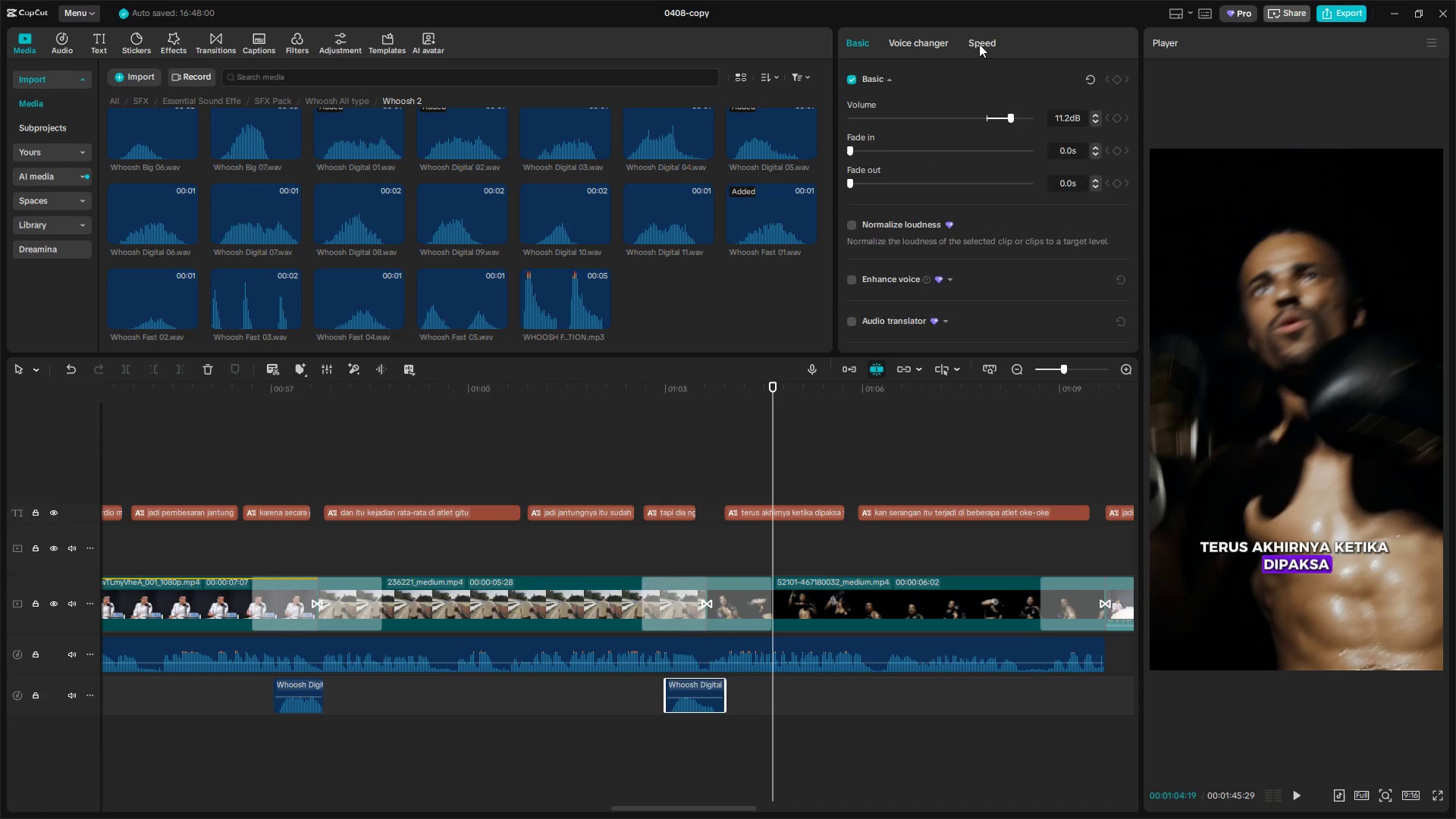 
left_click([890, 100])
 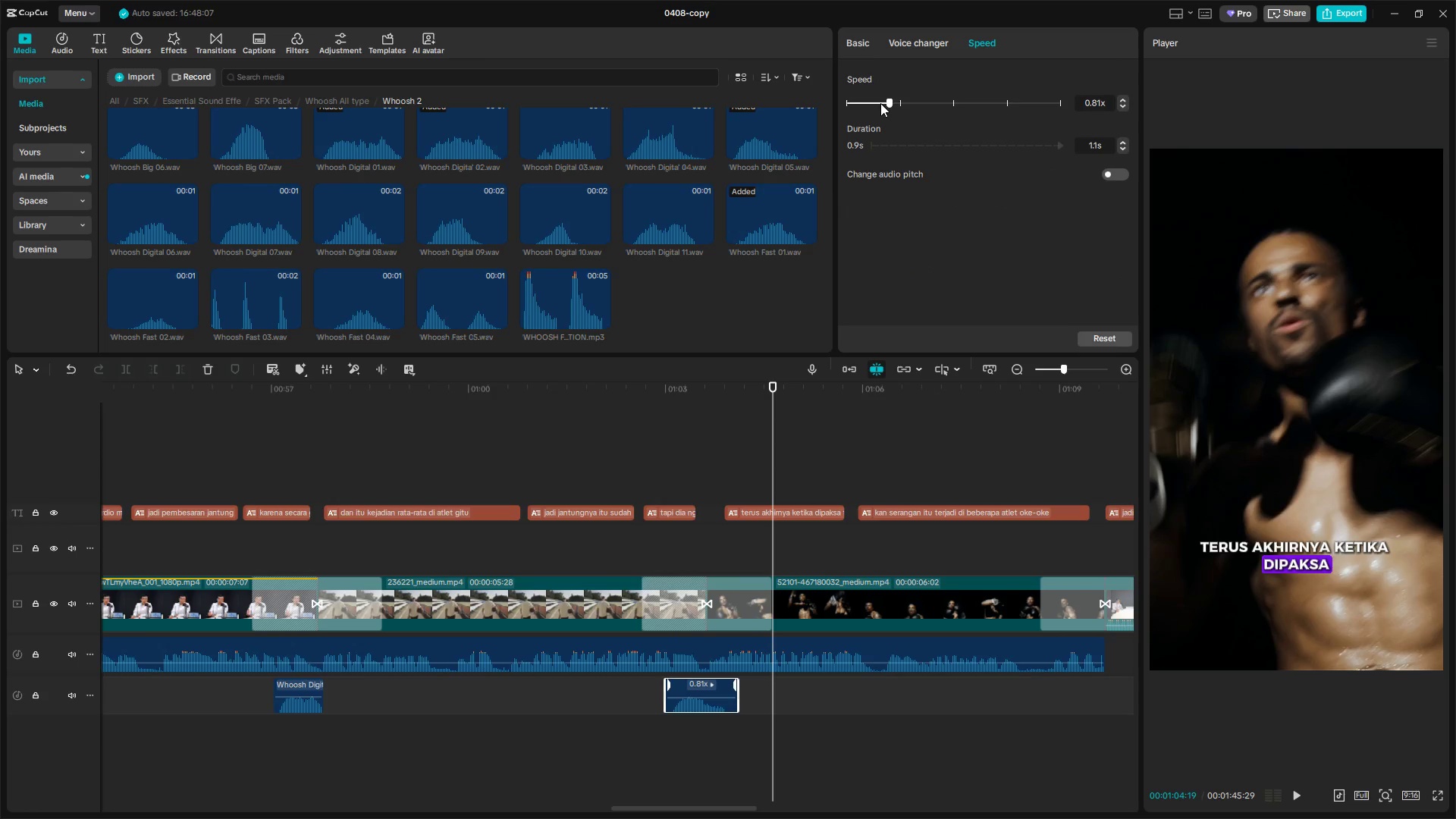 
left_click([880, 101])
 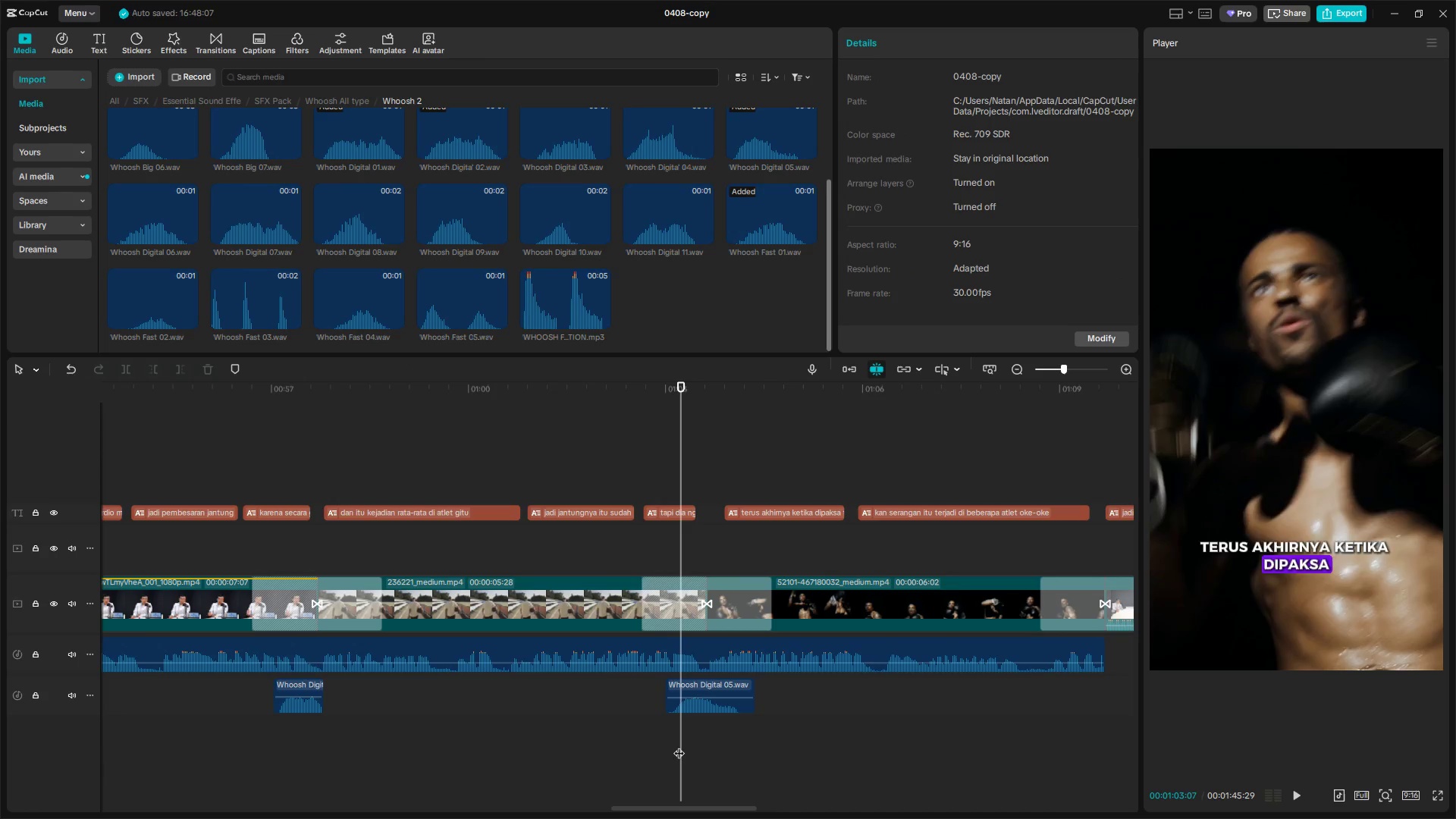 
key(Space)
 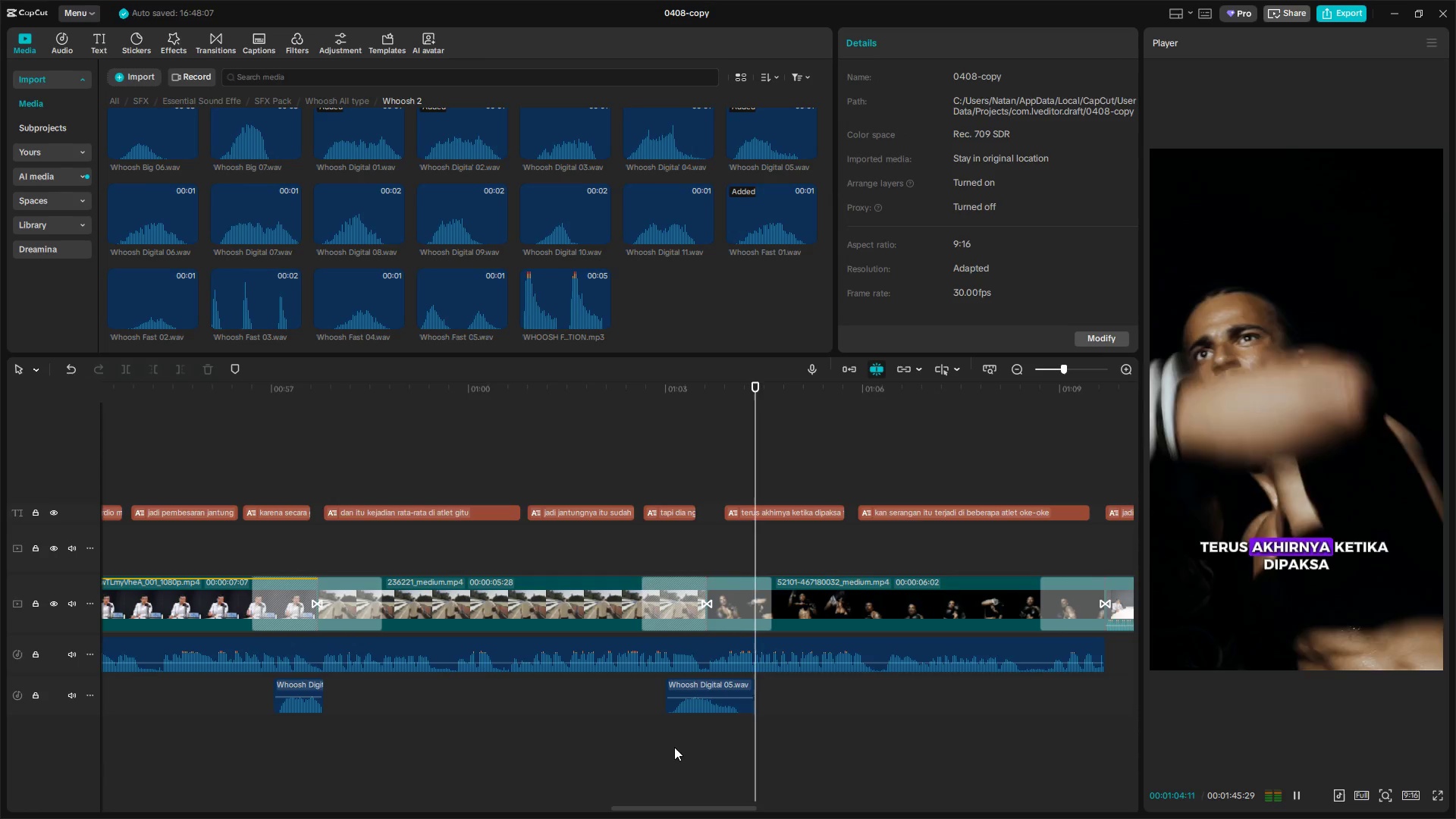 
key(Space)
 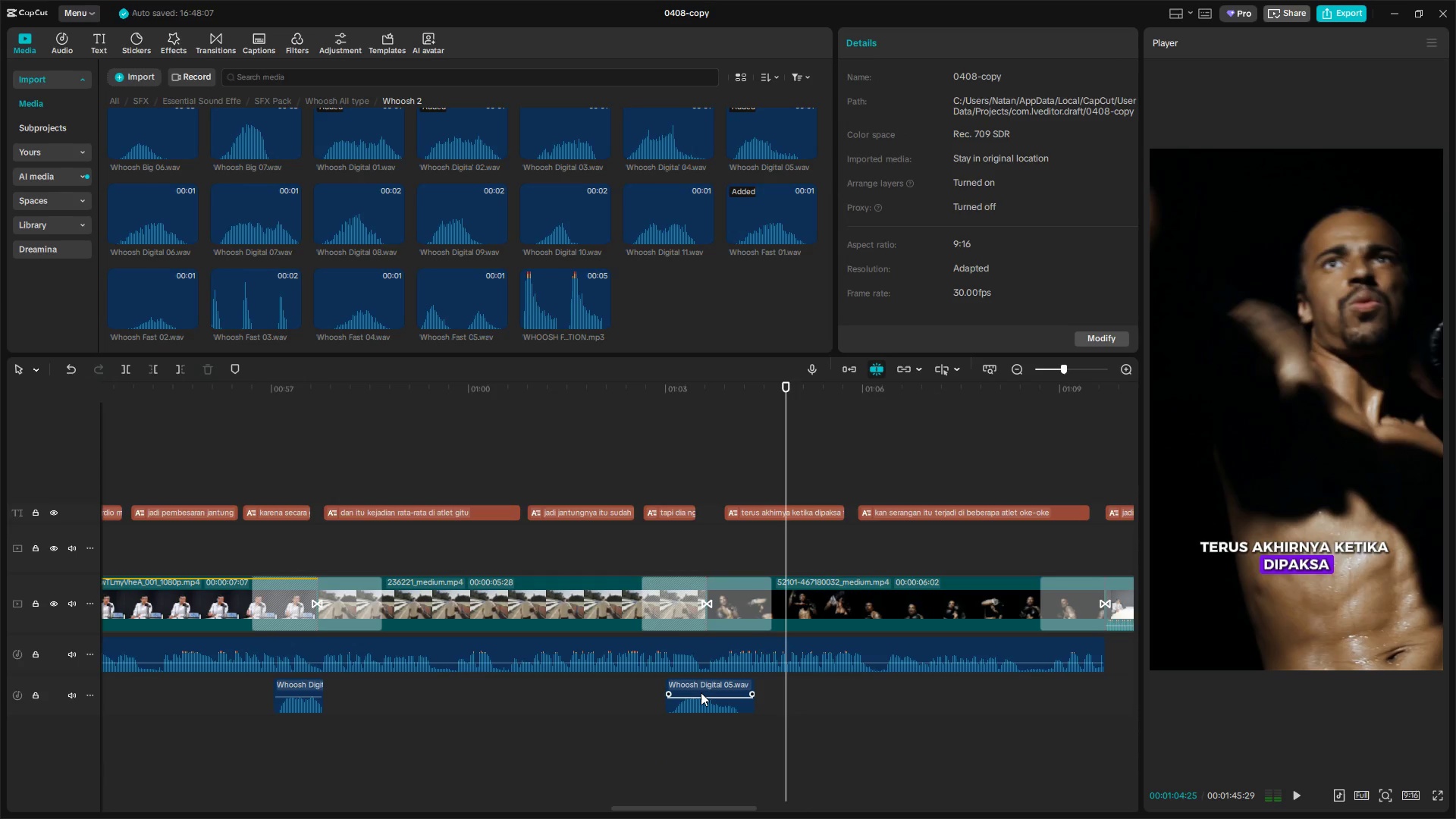 
left_click_drag(start_coordinate=[701, 692], to_coordinate=[694, 692])
 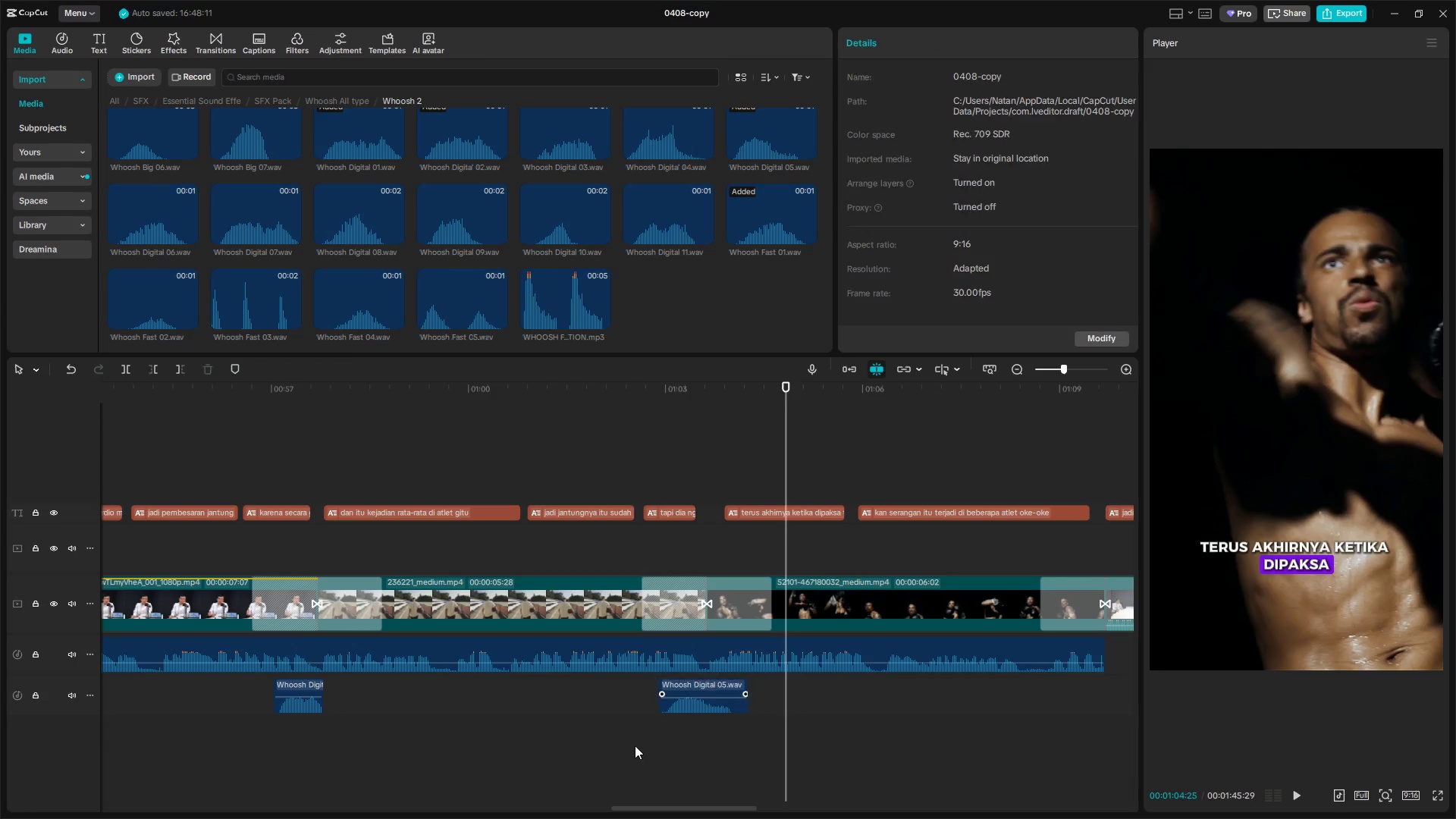 
key(Space)
 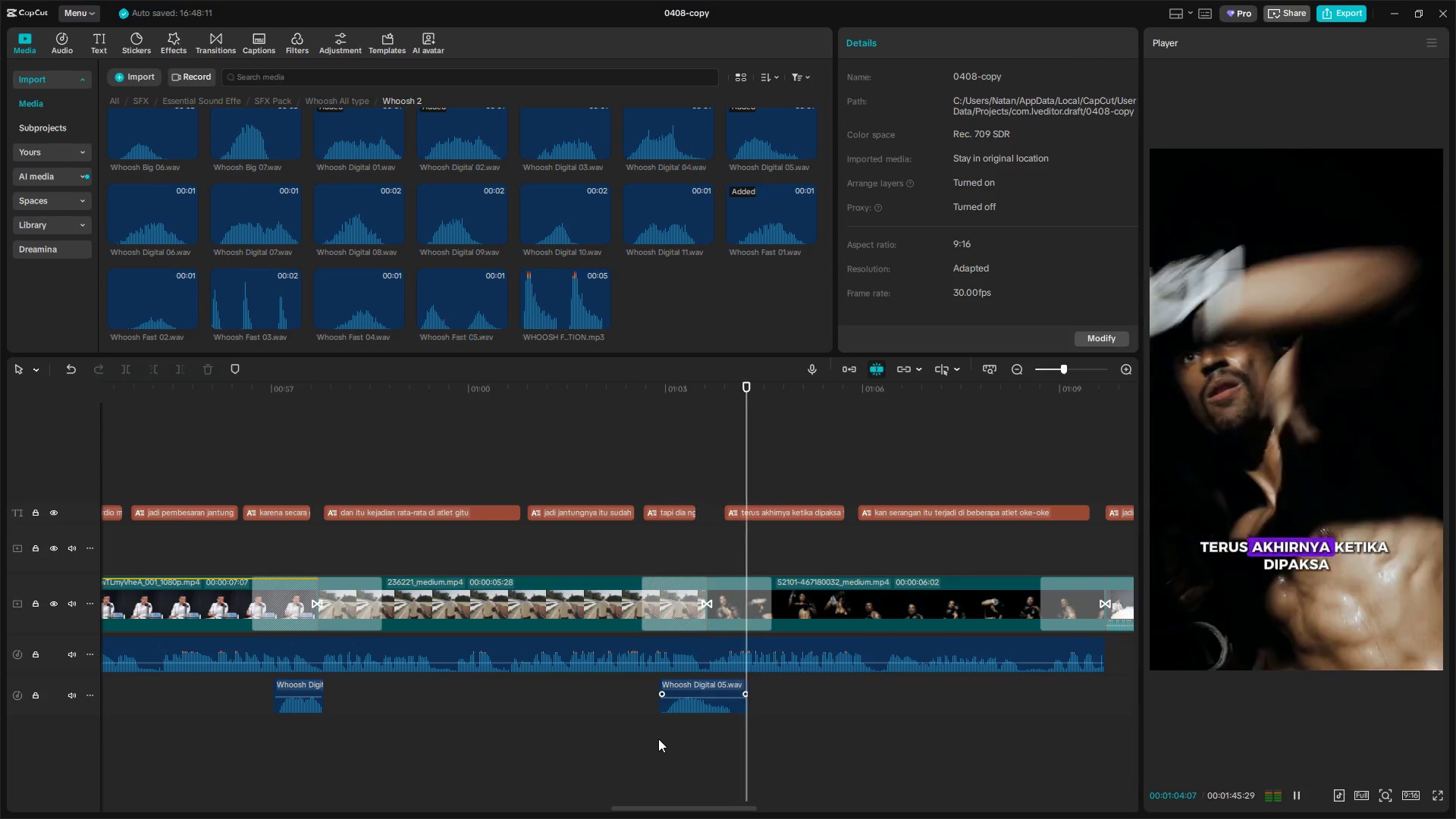 
hold_key(key=ControlLeft, duration=0.64)
hold_key(key=AltLeft, duration=0.7)
scroll: coordinate [806, 762], scroll_direction: down, amount: 3.0
 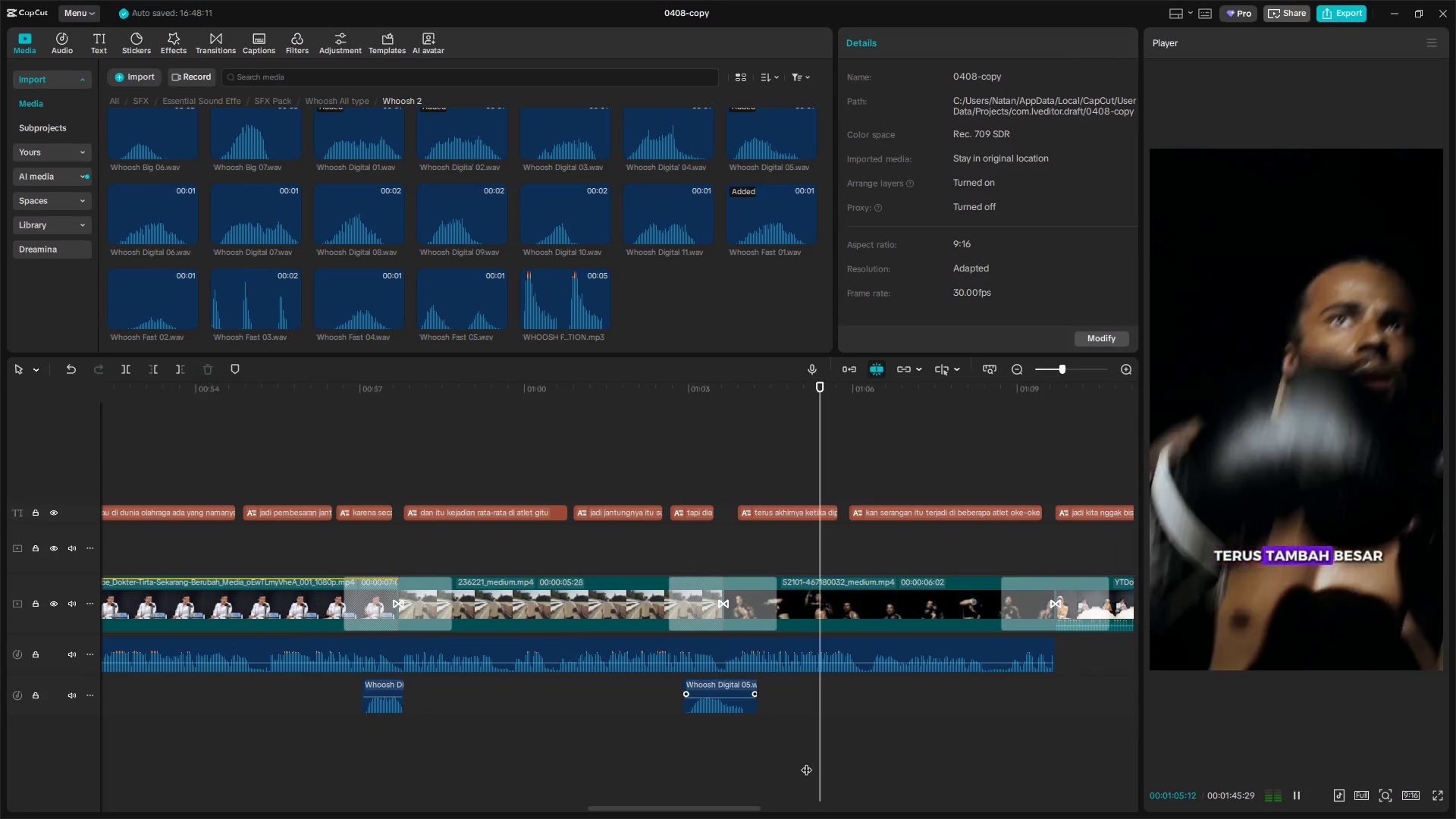 
key(Space)
 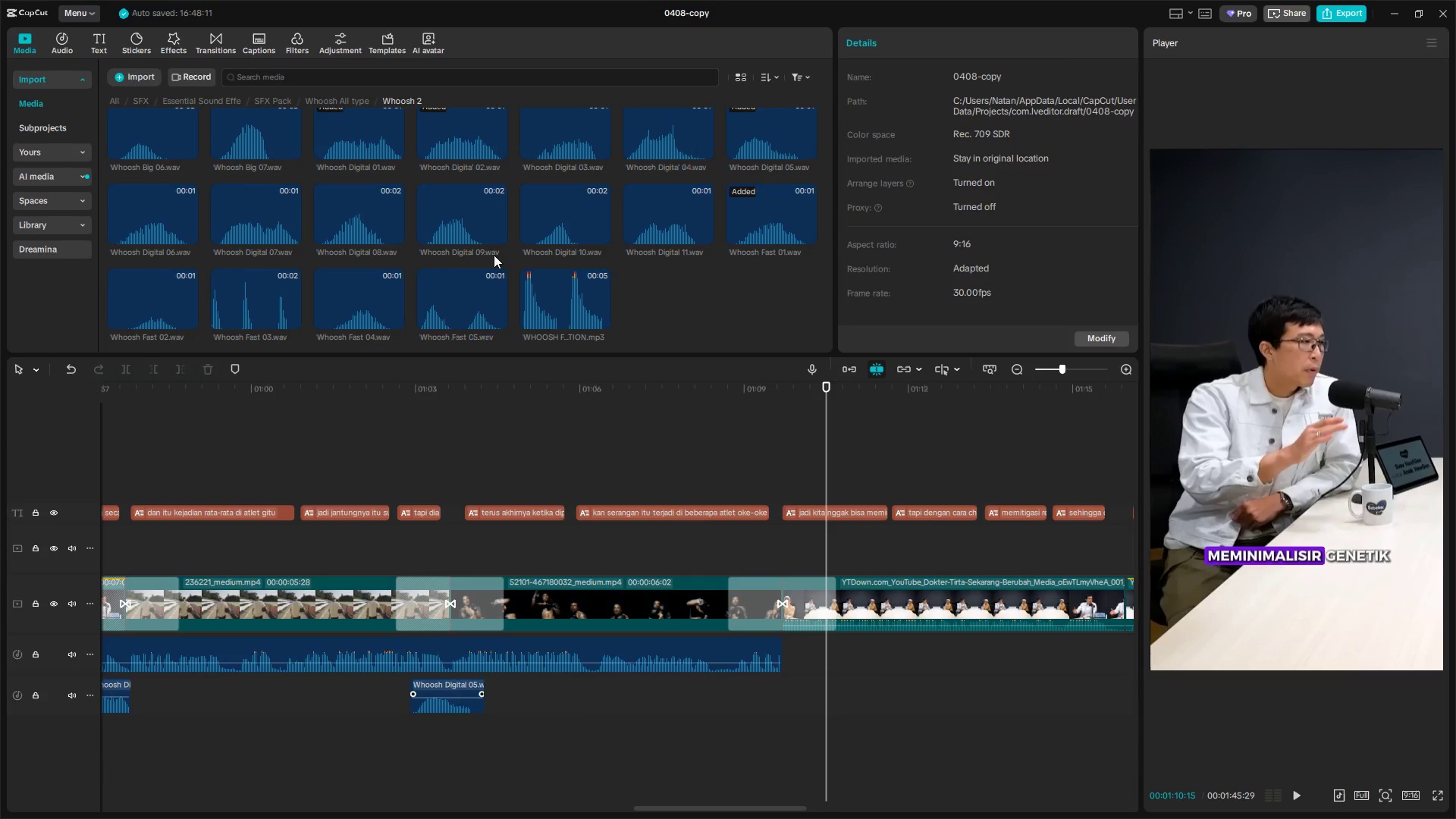 
left_click([549, 228])
 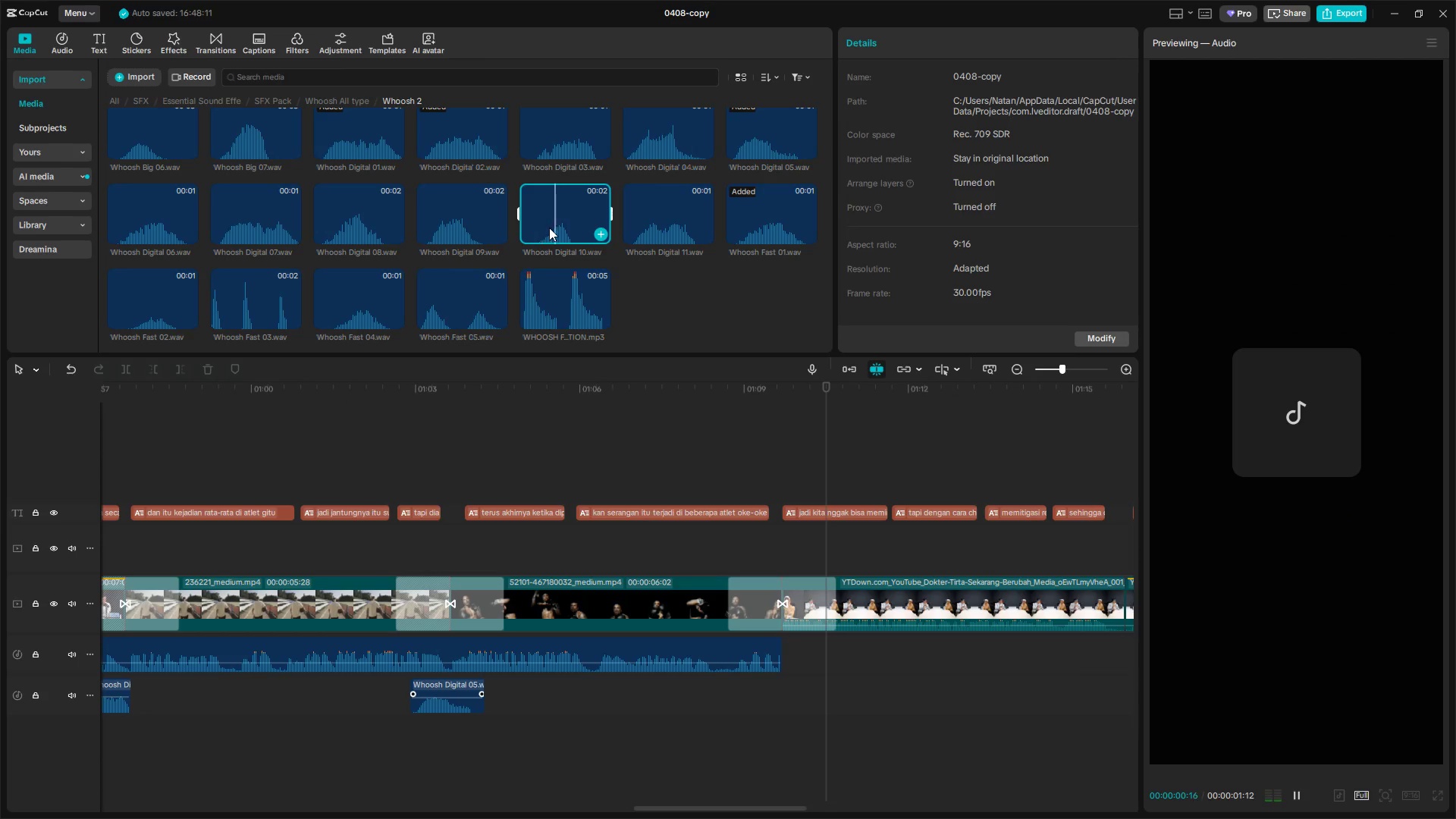 
left_click([457, 221])
 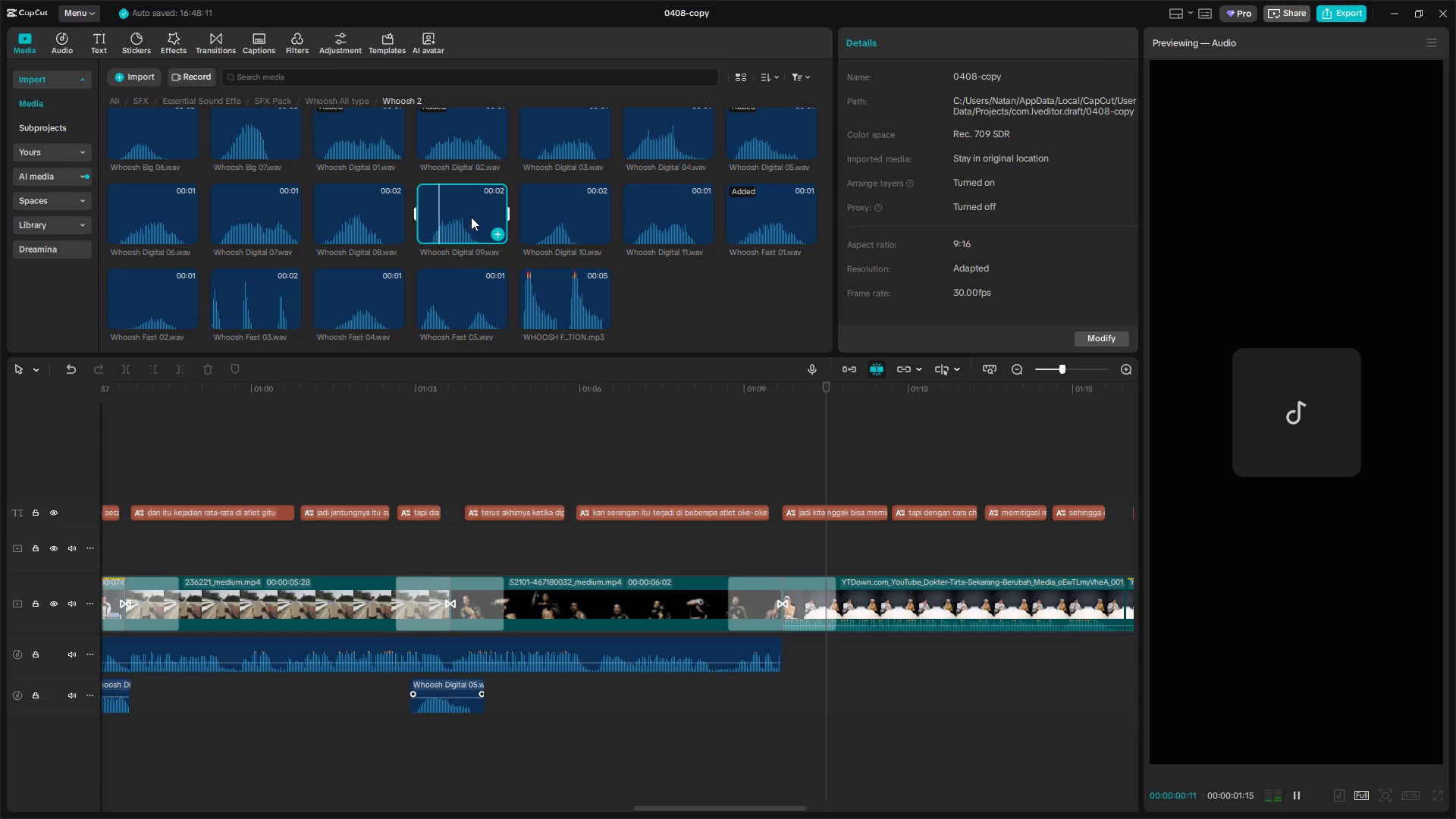 
left_click_drag(start_coordinate=[566, 243], to_coordinate=[748, 694])
 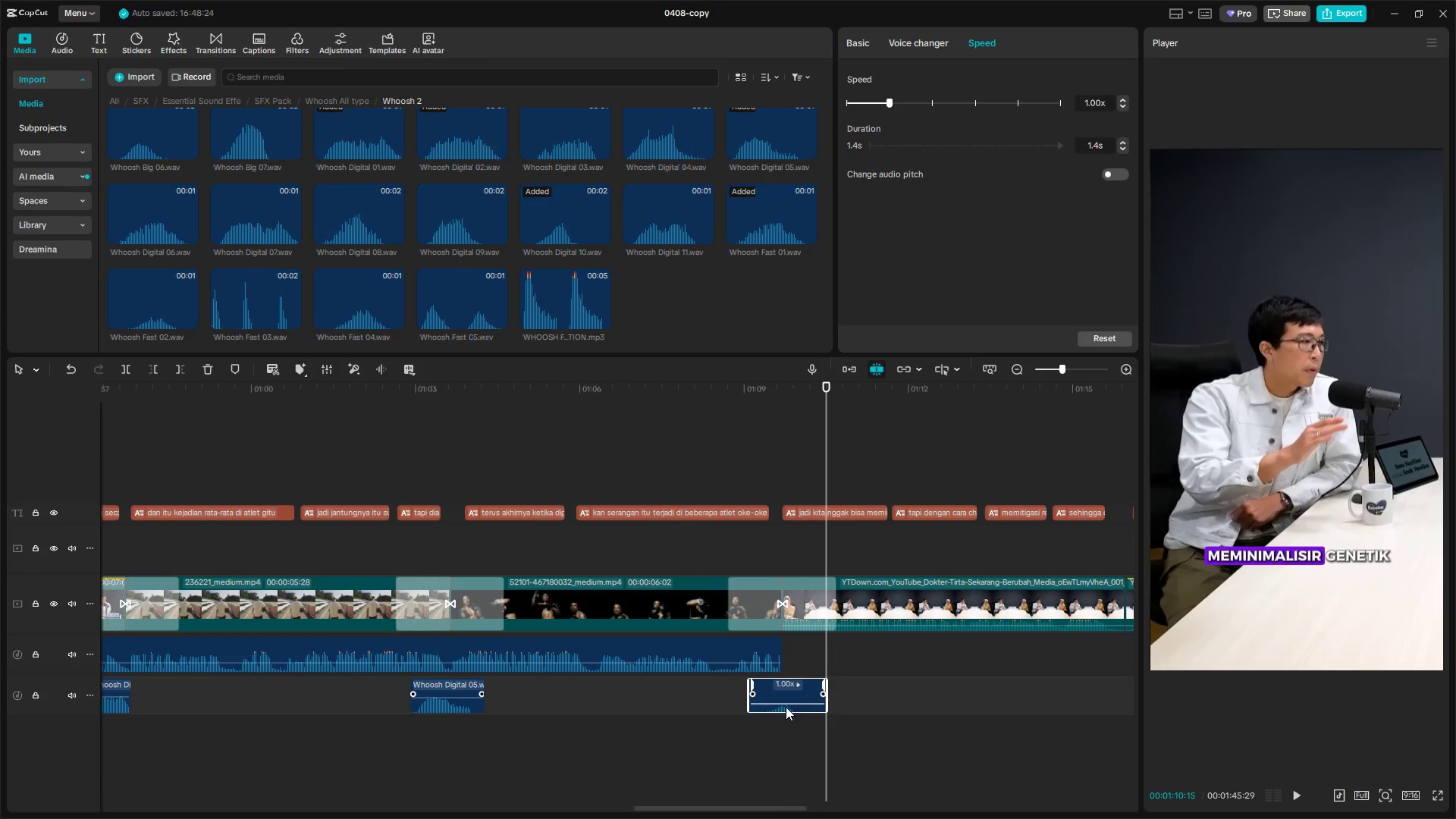 
left_click_drag(start_coordinate=[786, 704], to_coordinate=[786, 697])
 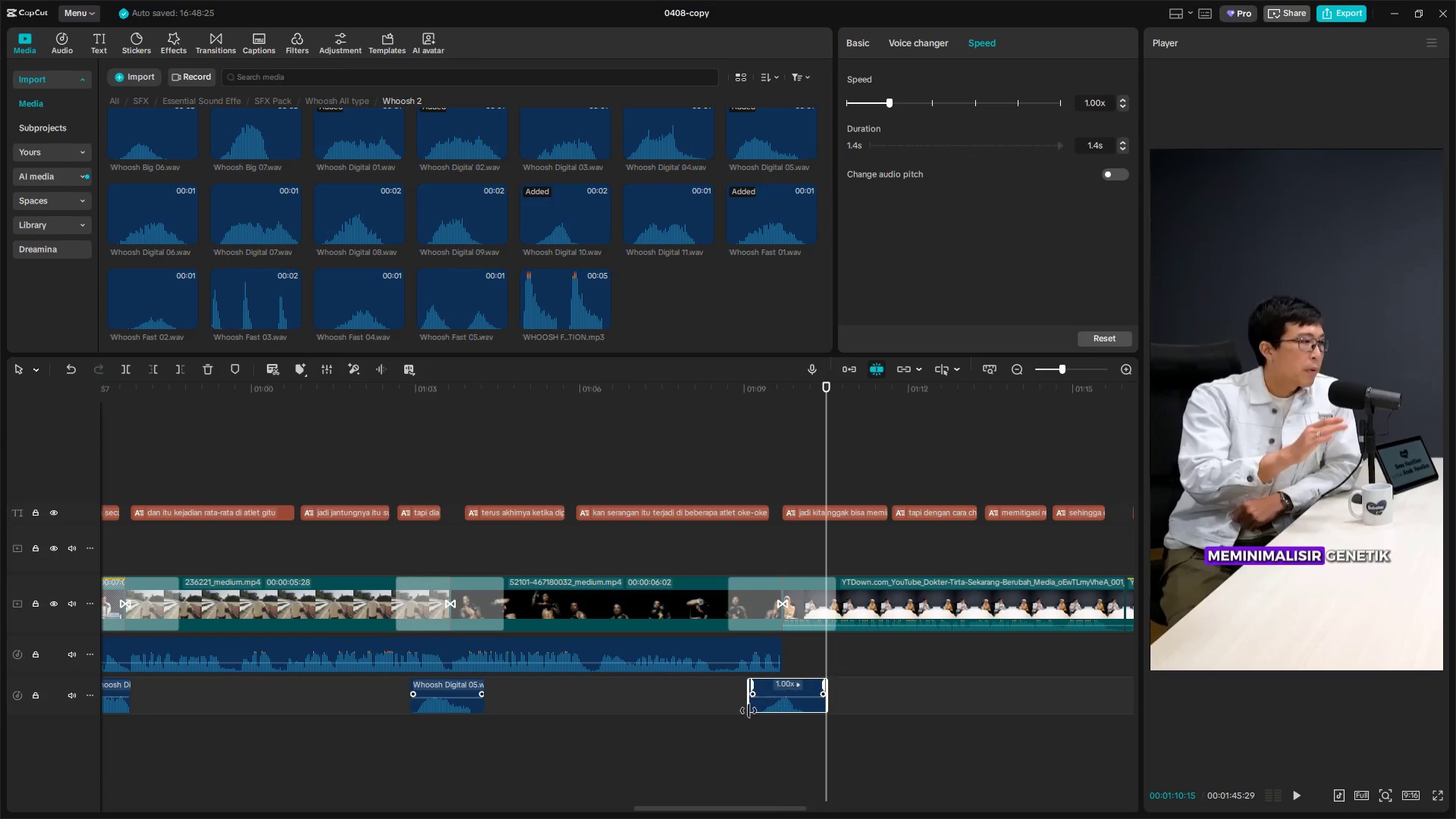 
left_click([744, 714])
 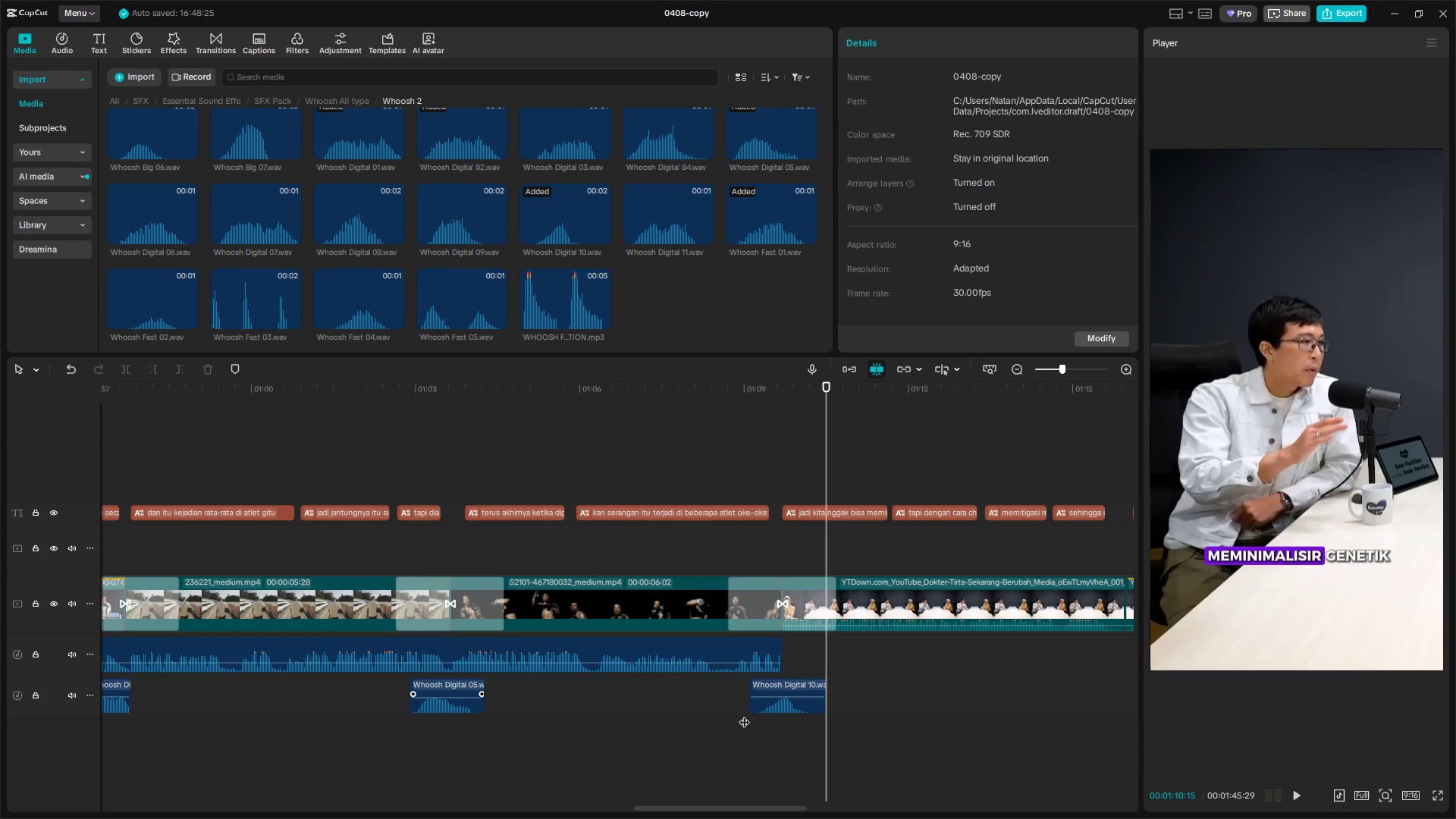 
key(Space)
 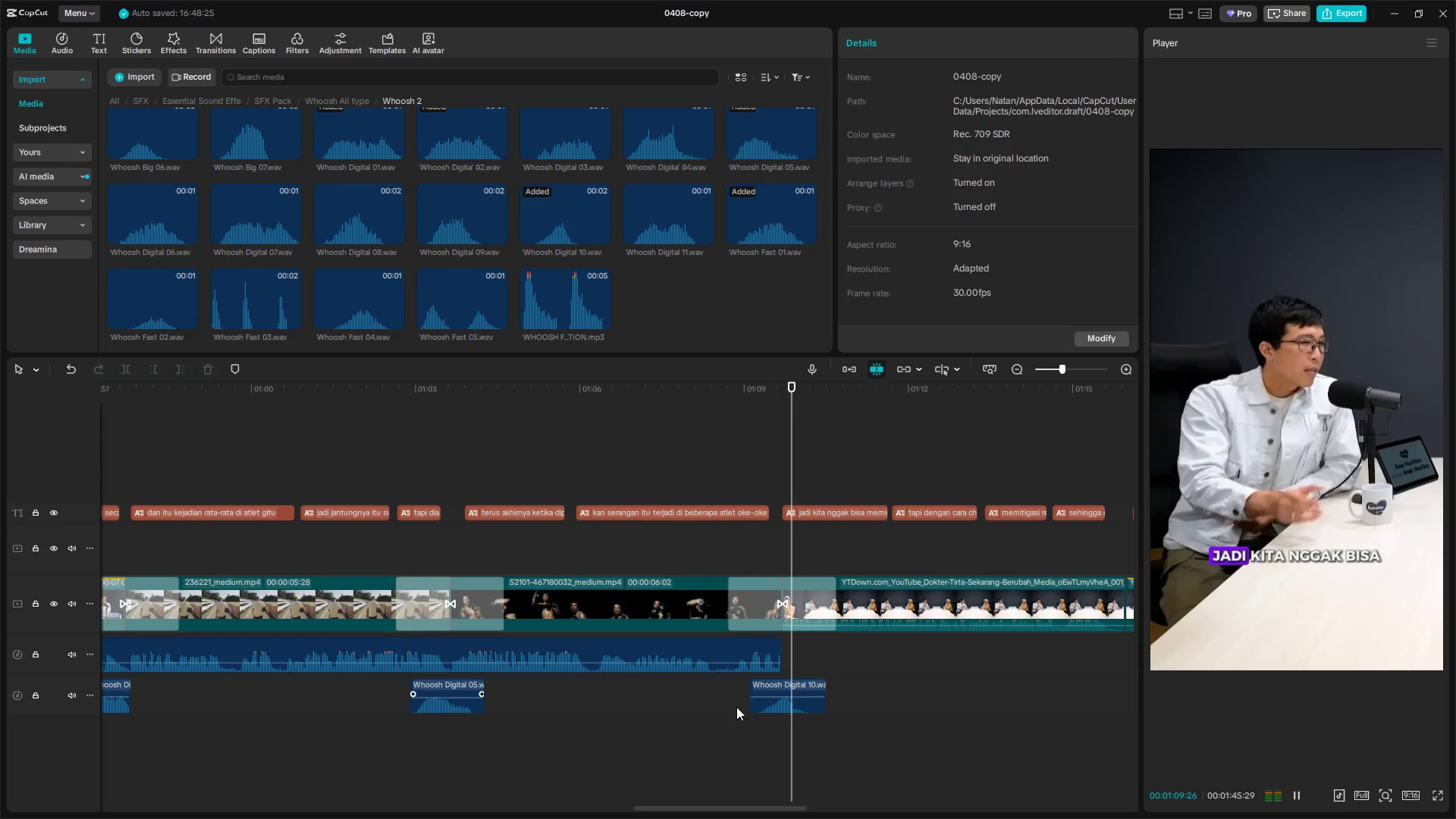 
key(Space)
 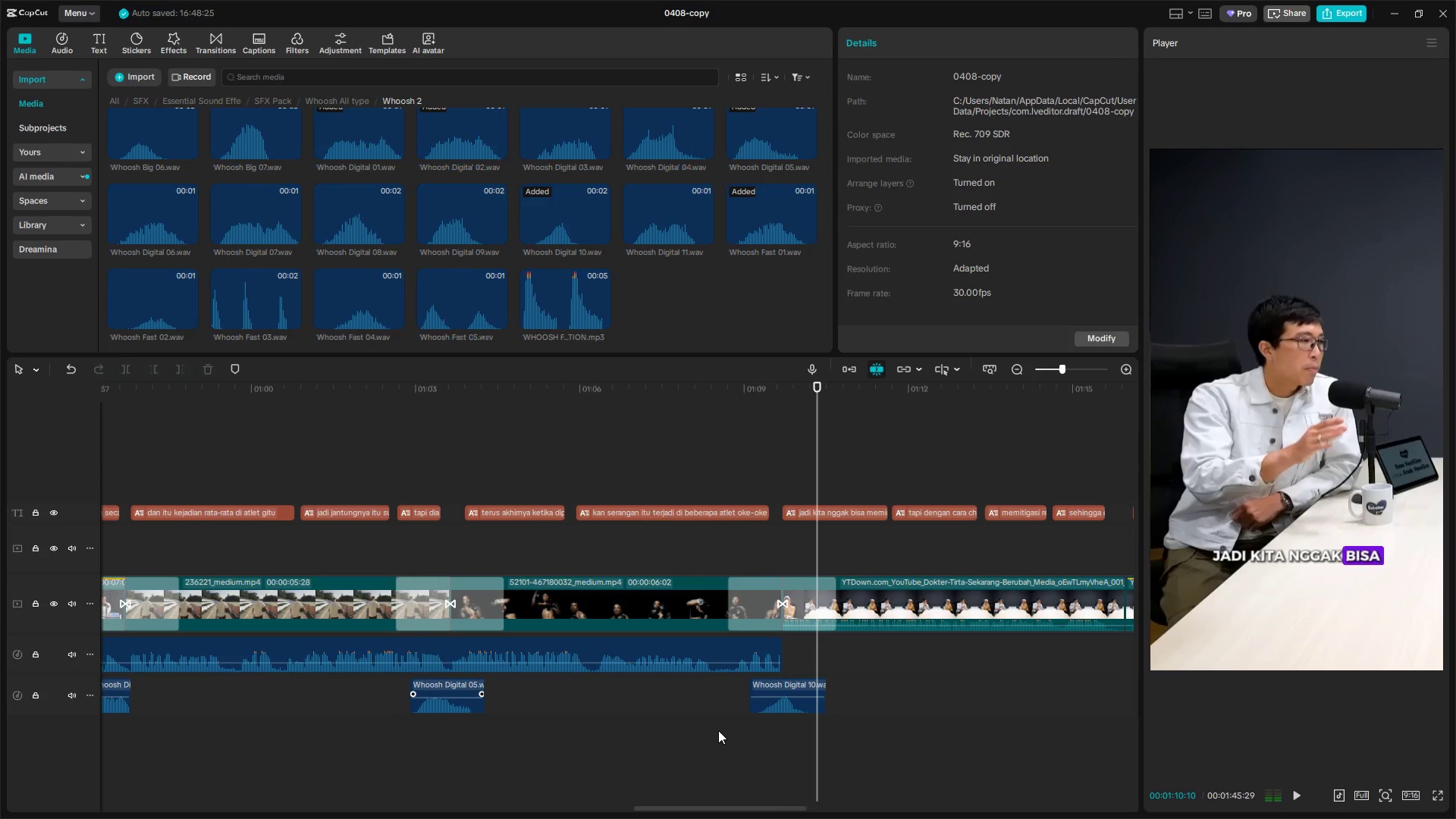 
key(Space)
 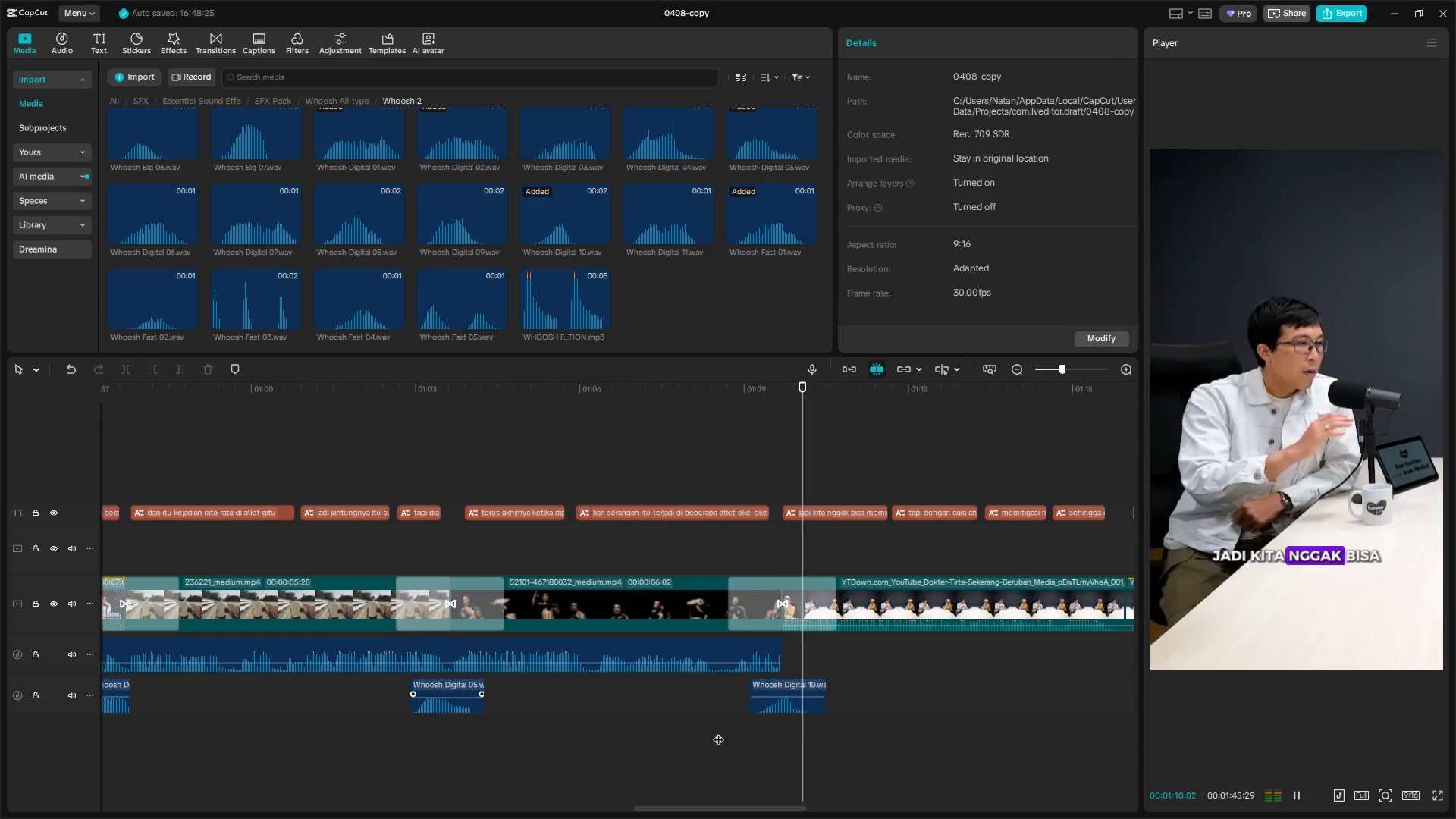 
hold_key(key=ControlLeft, duration=1.5)
 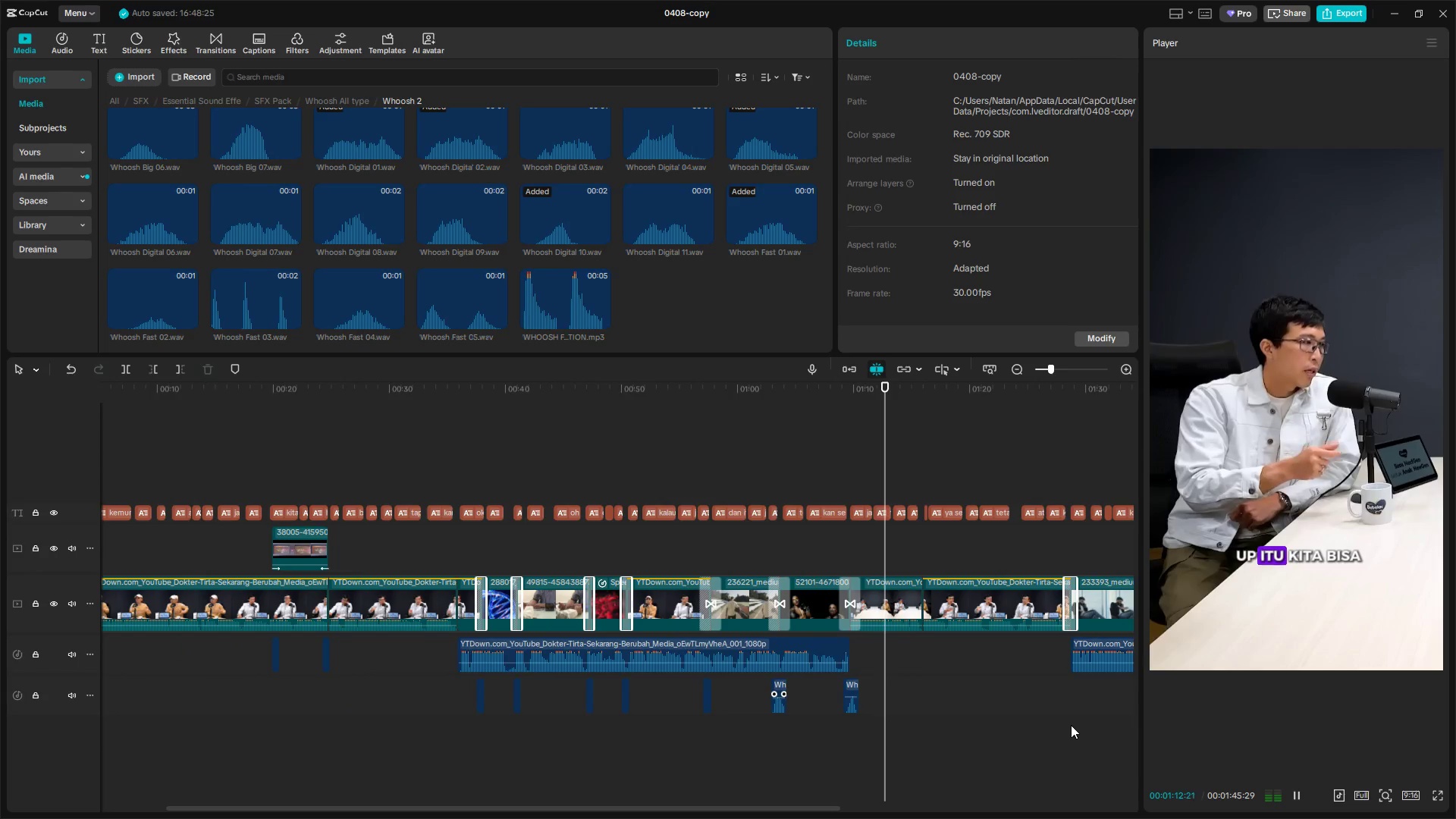 
key(Control+ControlLeft)
 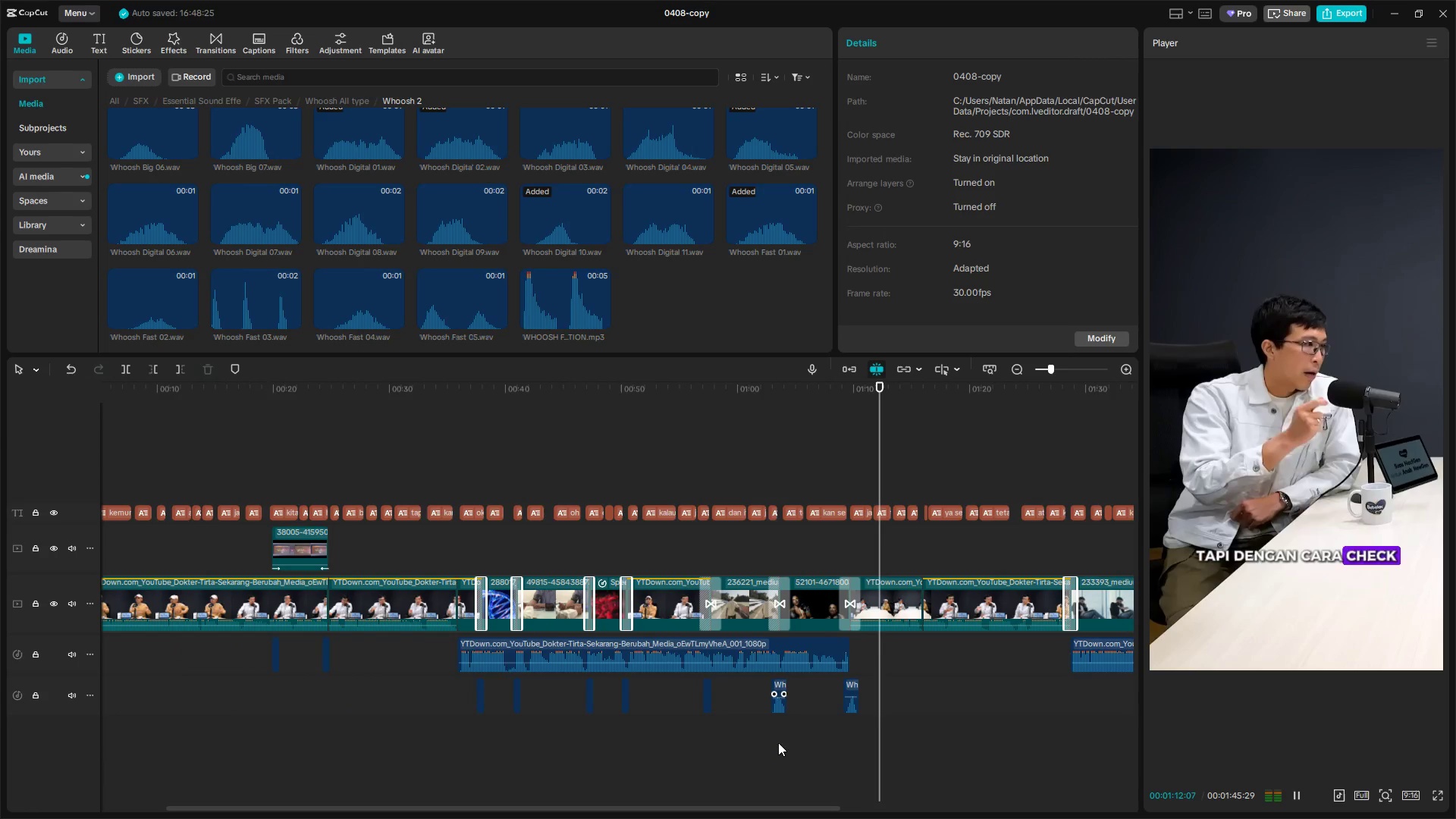 
key(Control+ControlLeft)
 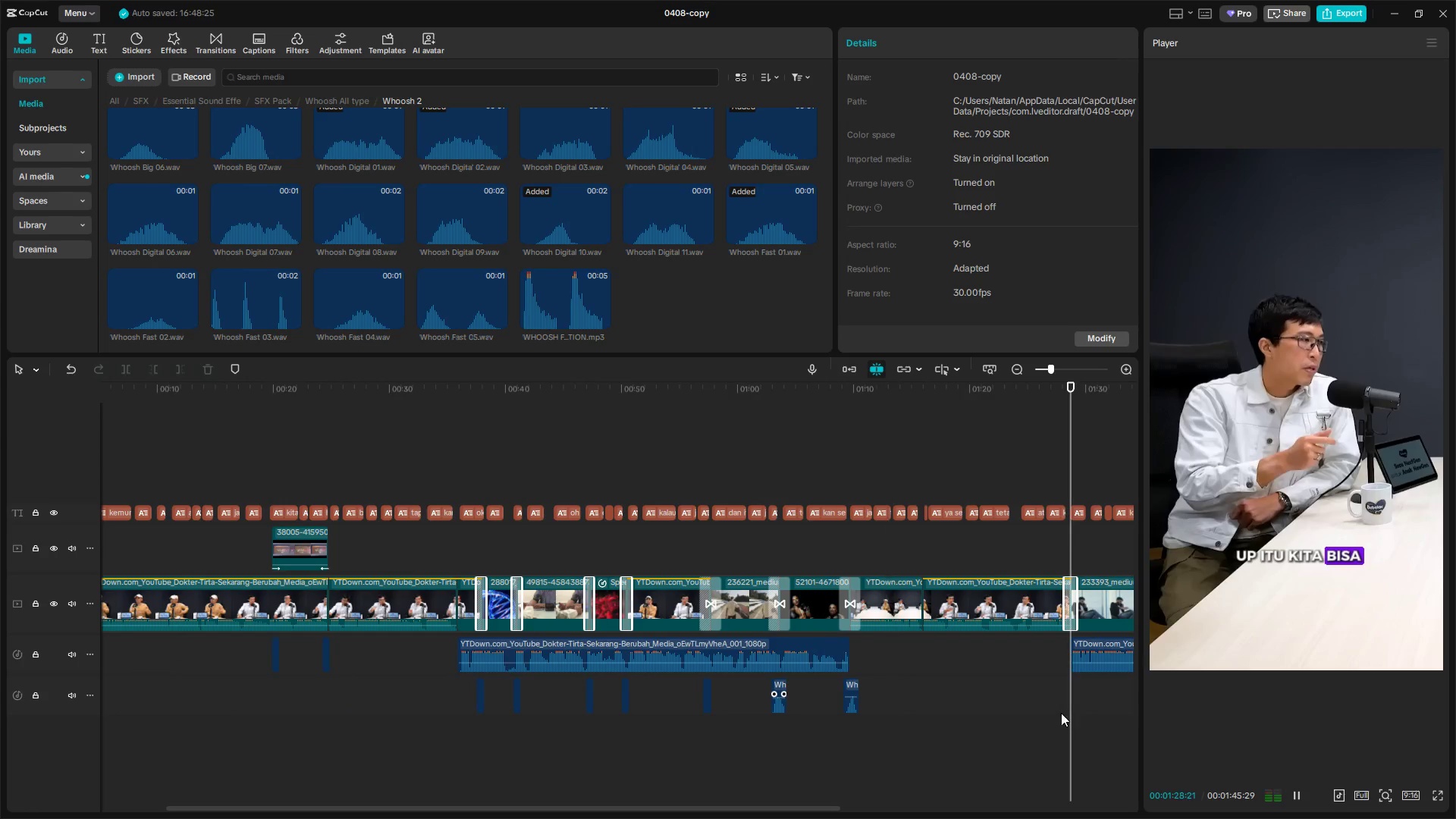 
scroll: coordinate [777, 742], scroll_direction: down, amount: 18.0
 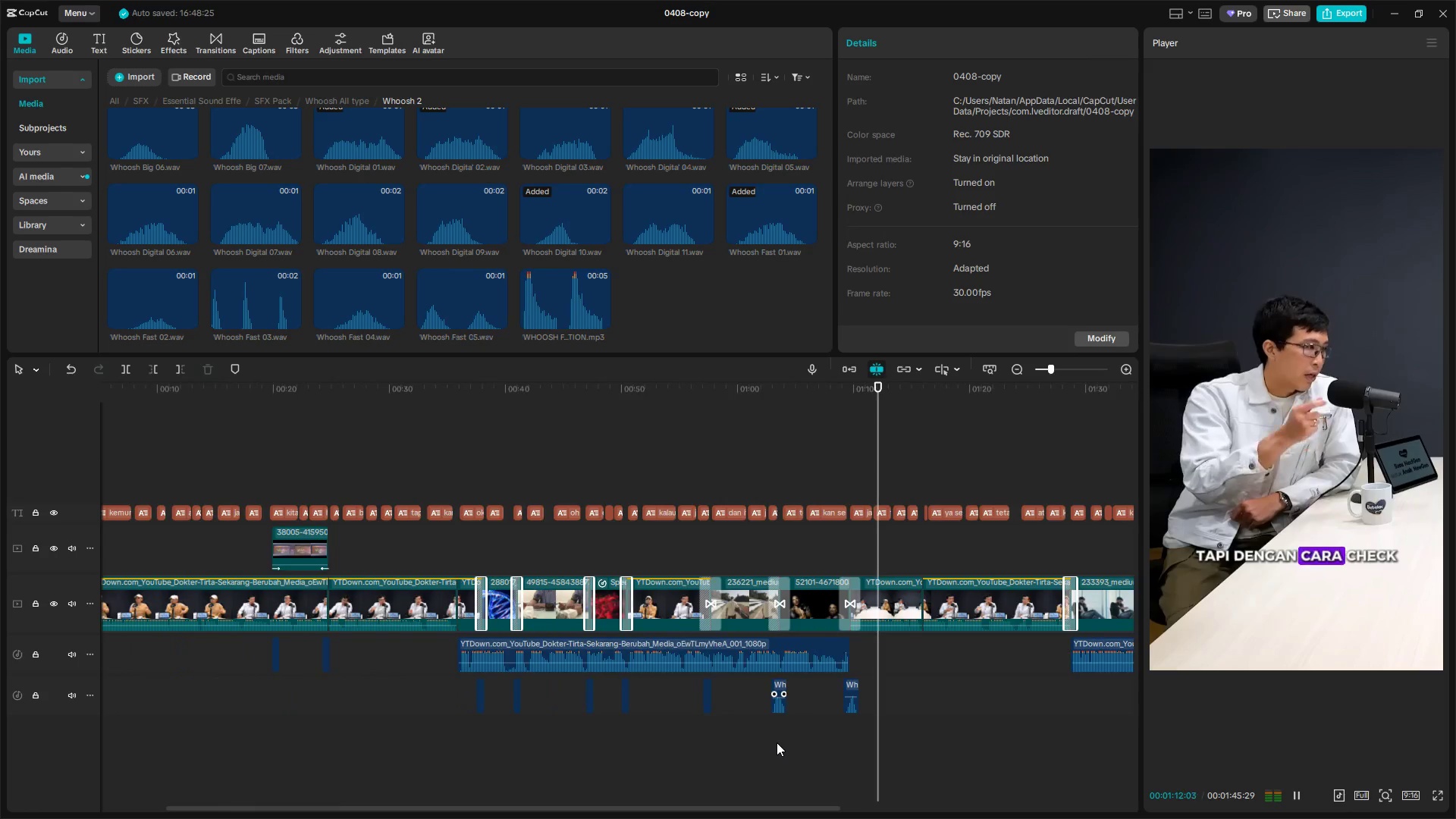 
hold_key(key=AltLeft, duration=1.27)
scroll: coordinate [1044, 715], scroll_direction: up, amount: 5.0
 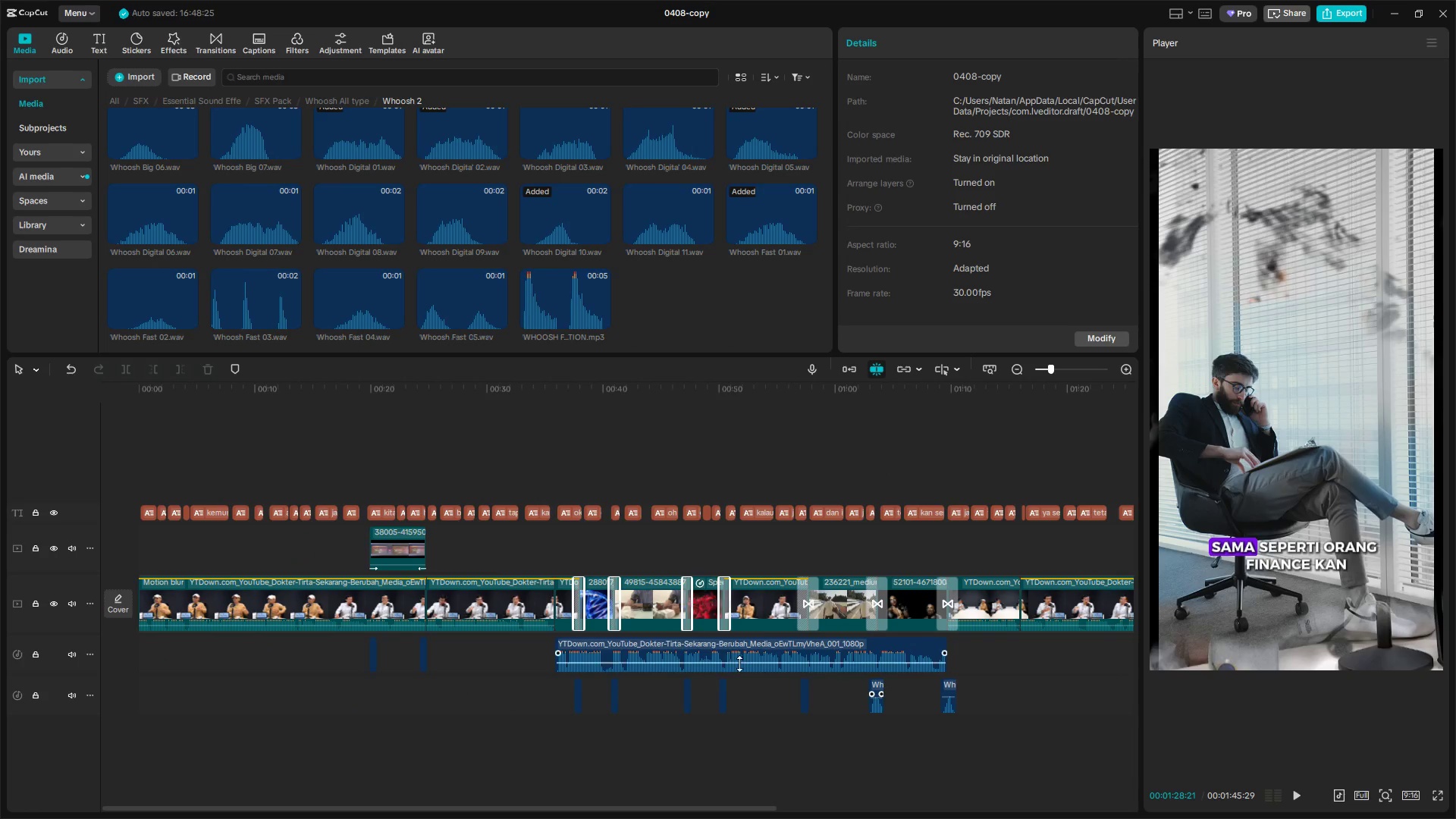 
hold_key(key=AltLeft, duration=0.8)
hold_key(key=ControlLeft, duration=1.14)
scroll: coordinate [644, 668], scroll_direction: up, amount: 12.0
 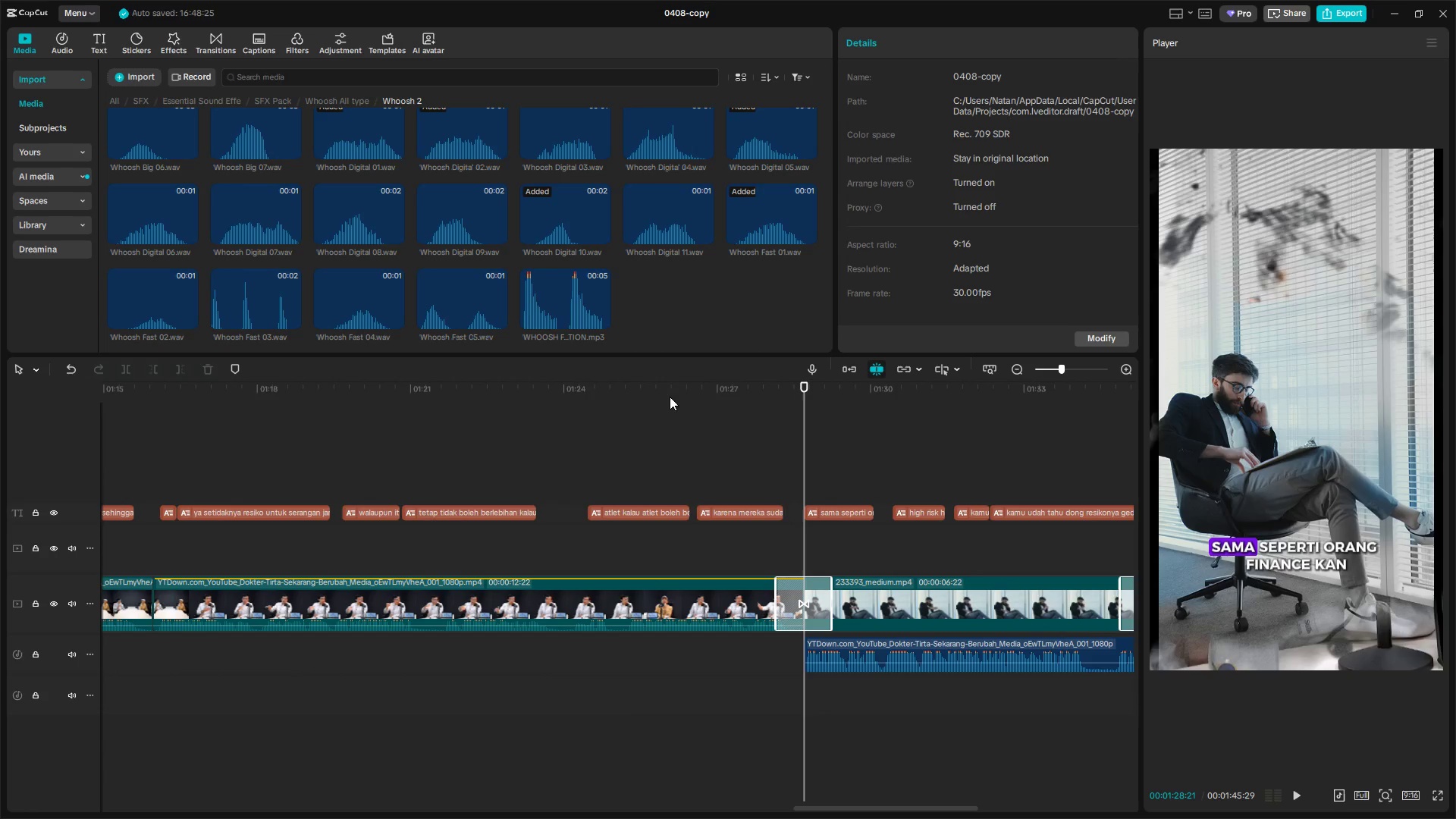 
left_click([654, 237])
 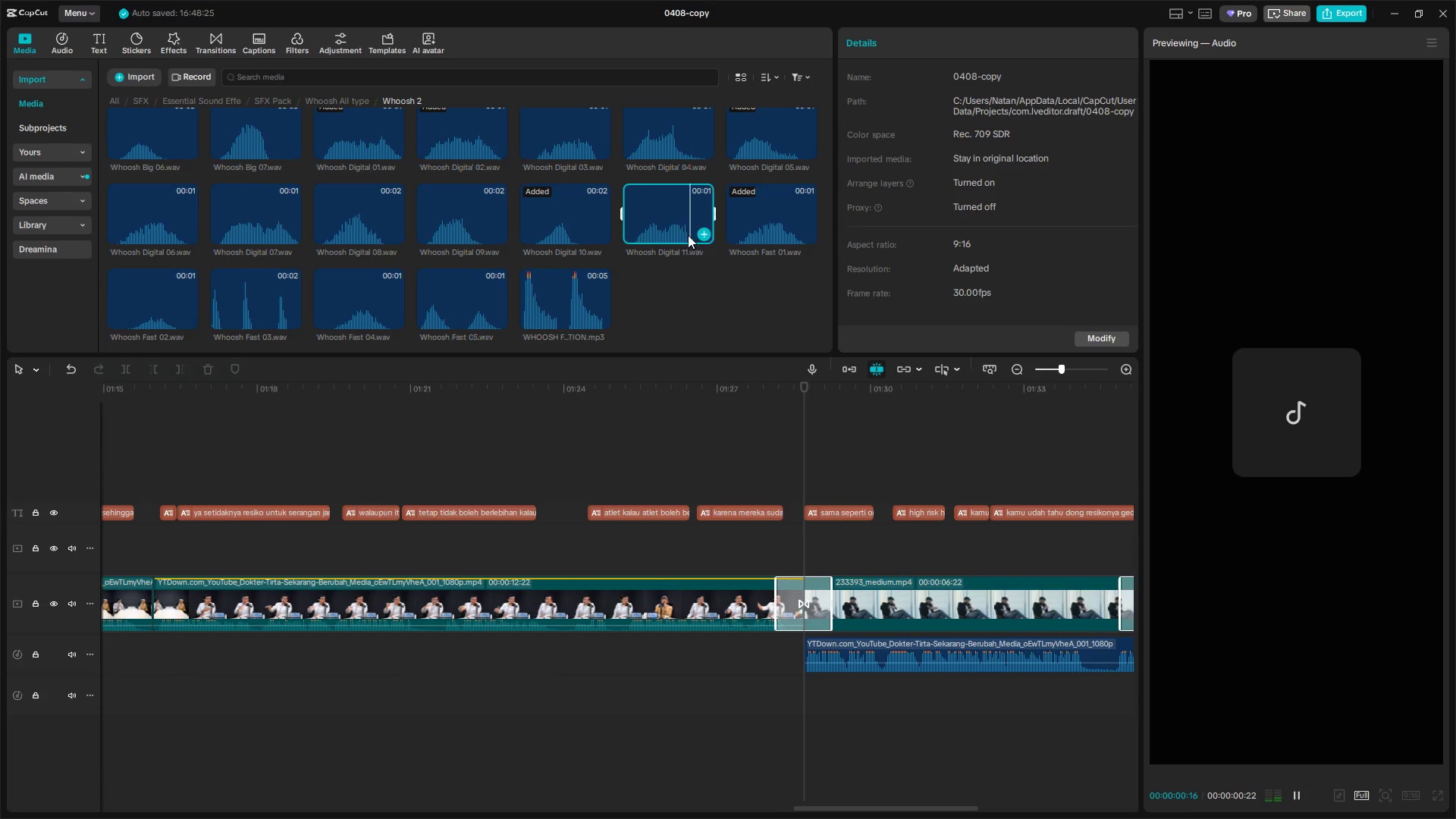 
left_click([747, 224])
 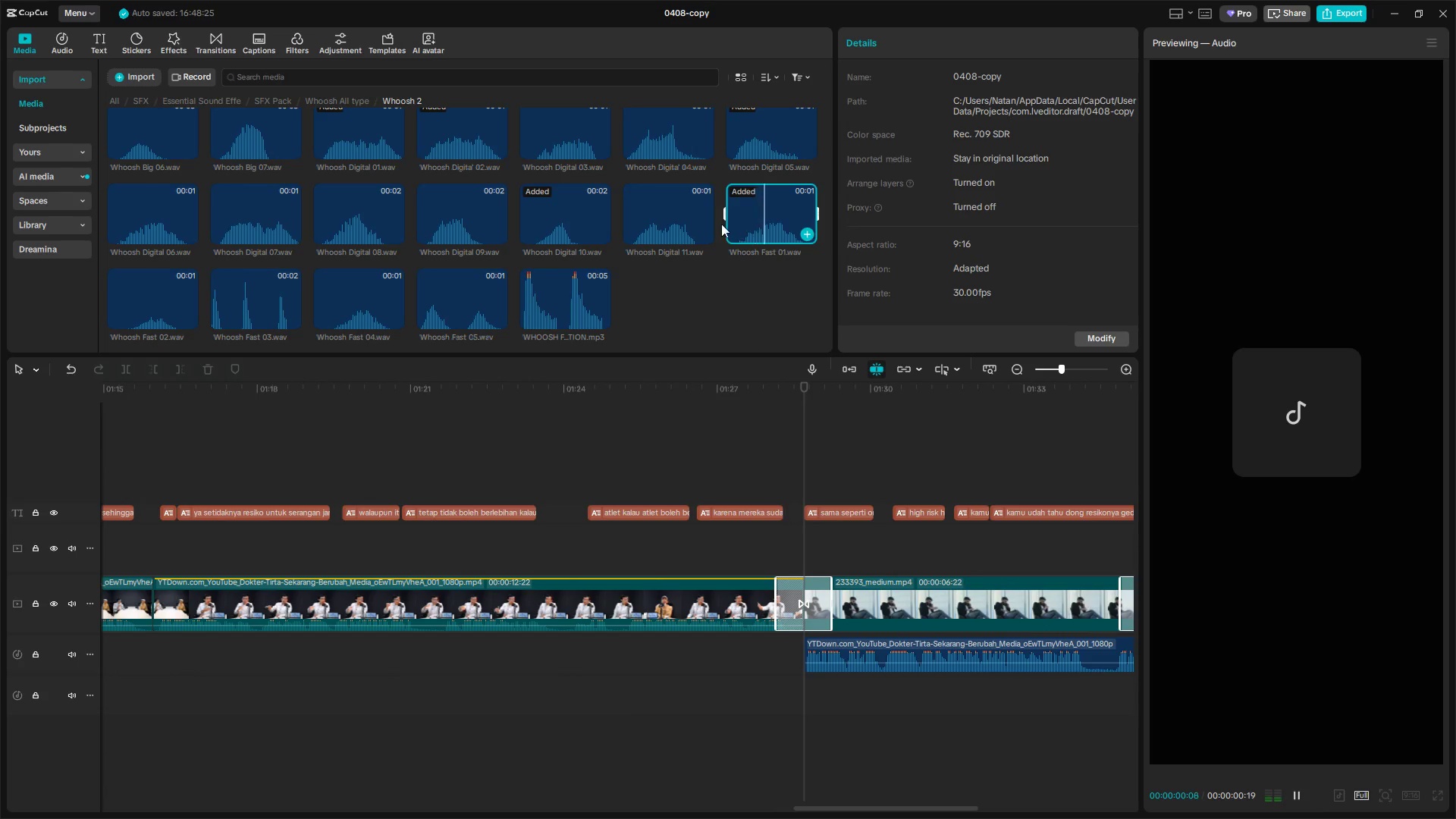 
left_click_drag(start_coordinate=[672, 223], to_coordinate=[782, 689])
 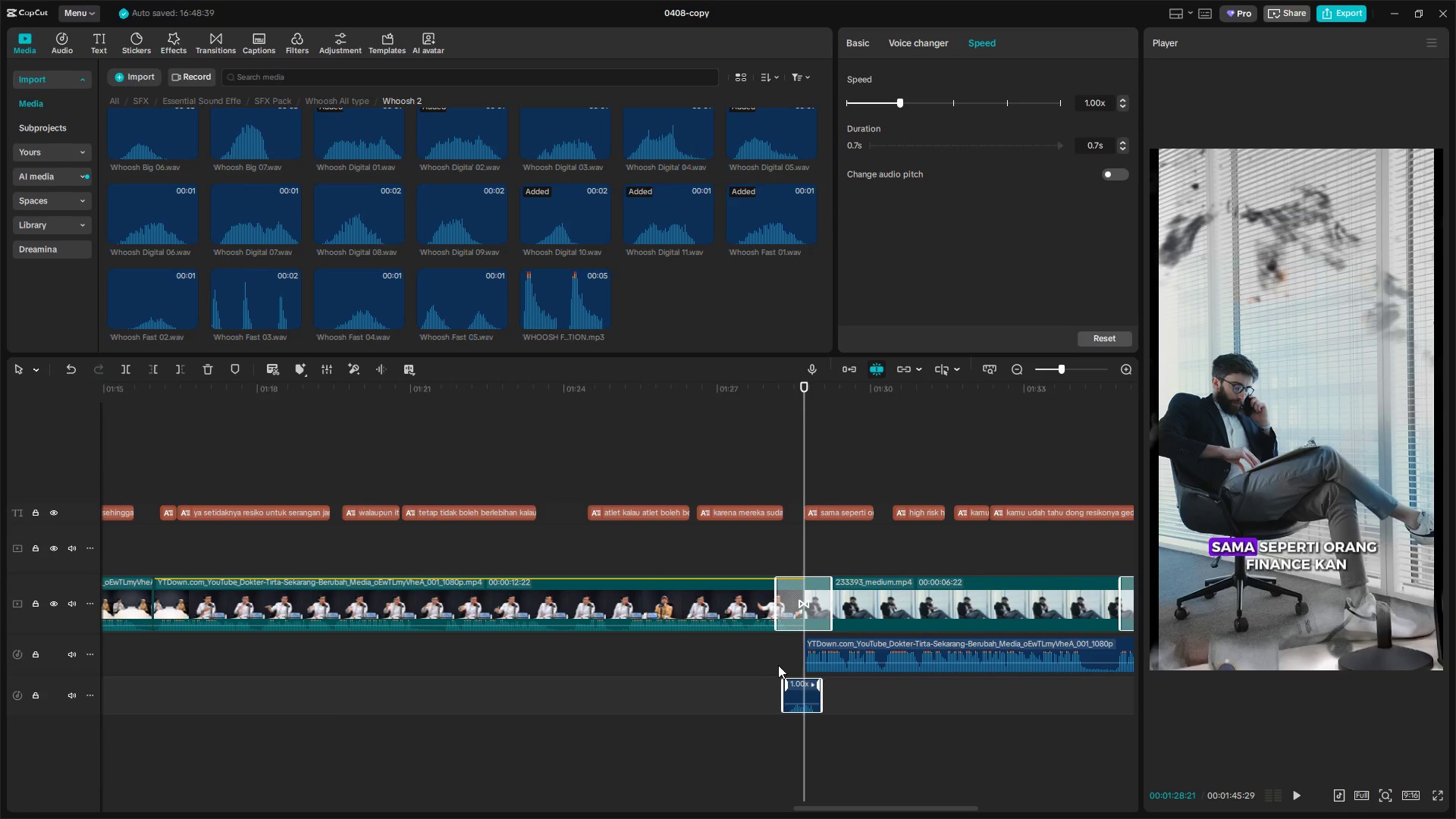 
left_click([771, 657])
 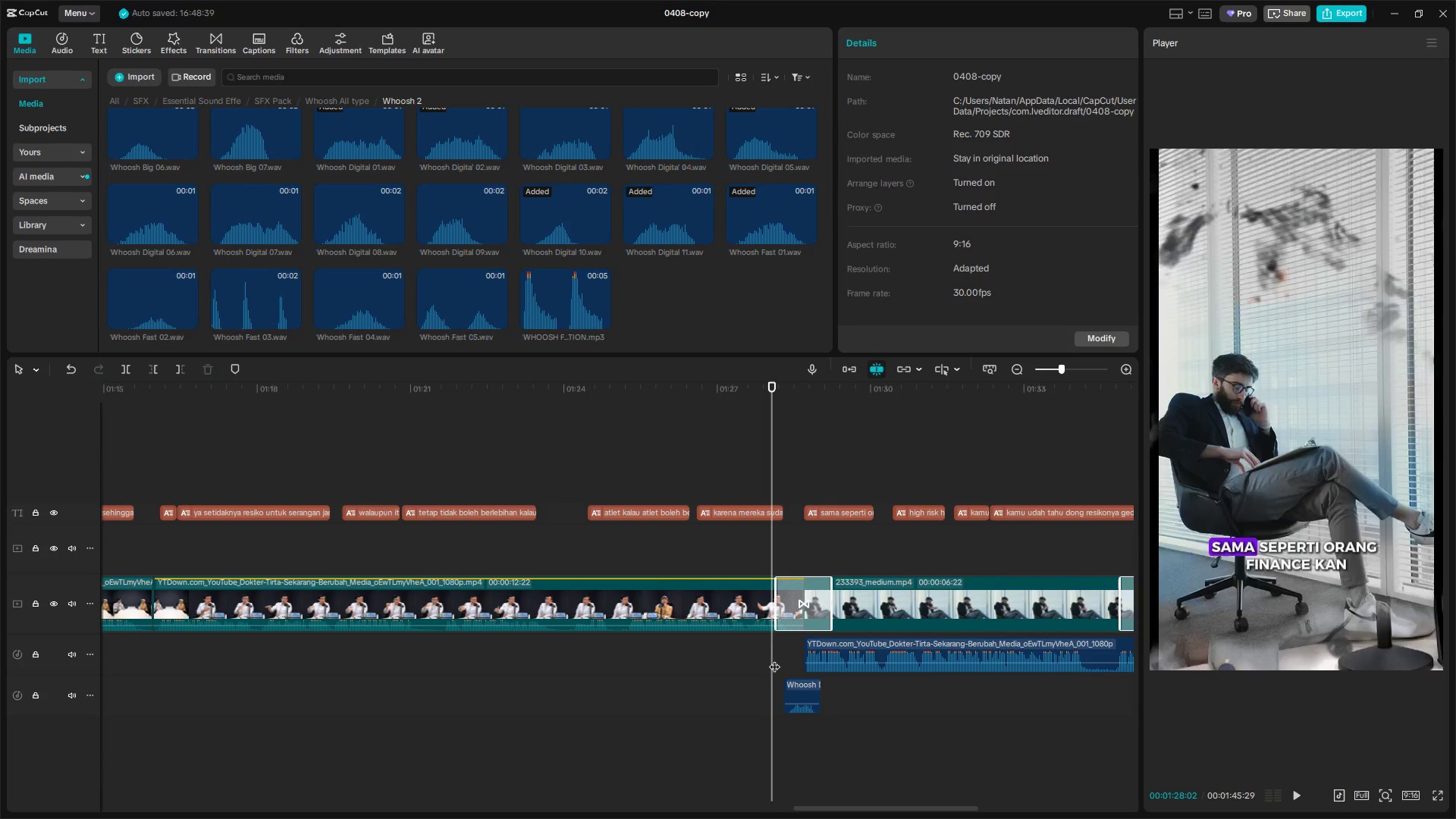 
key(Space)
 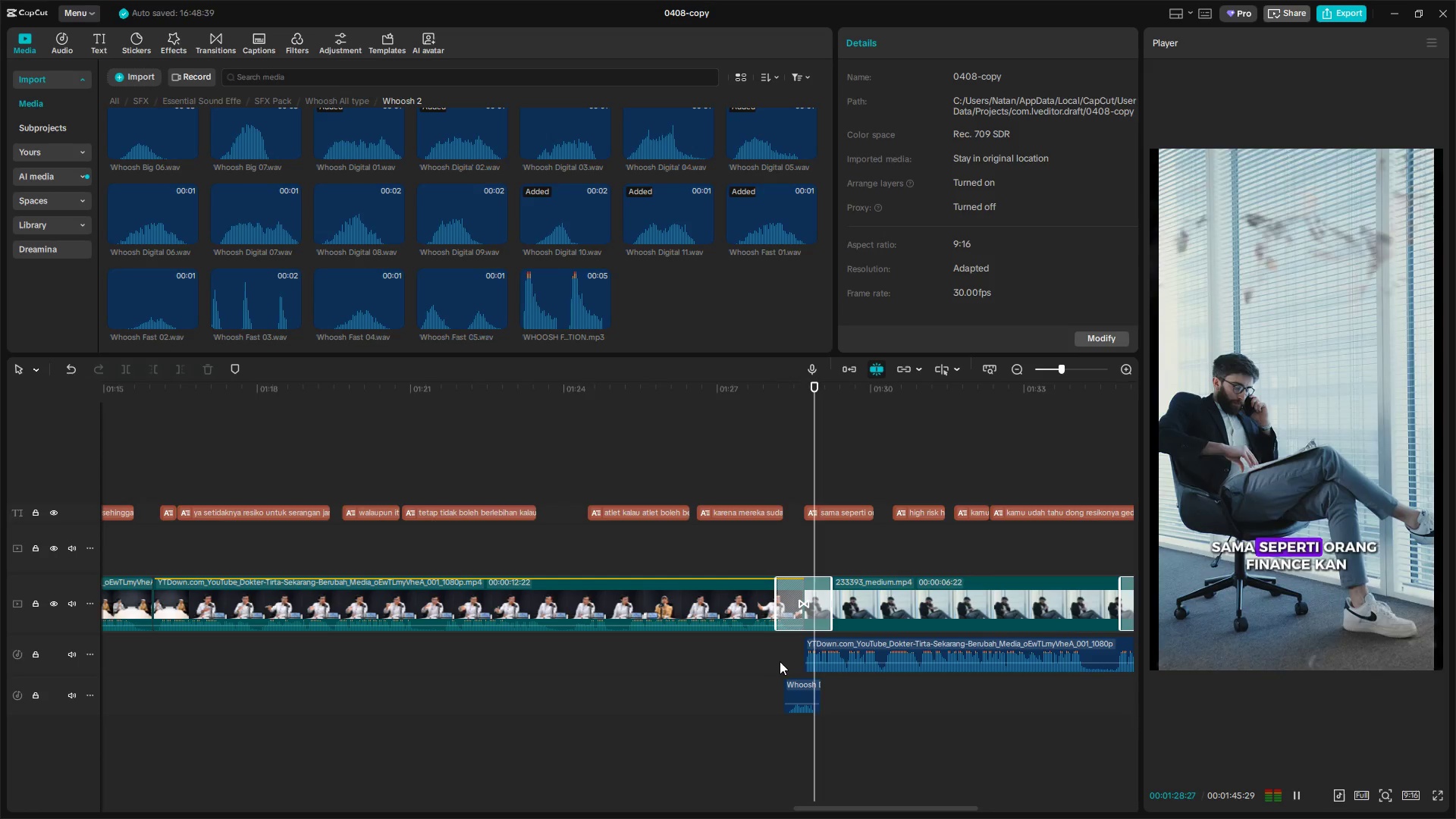 
key(Space)
 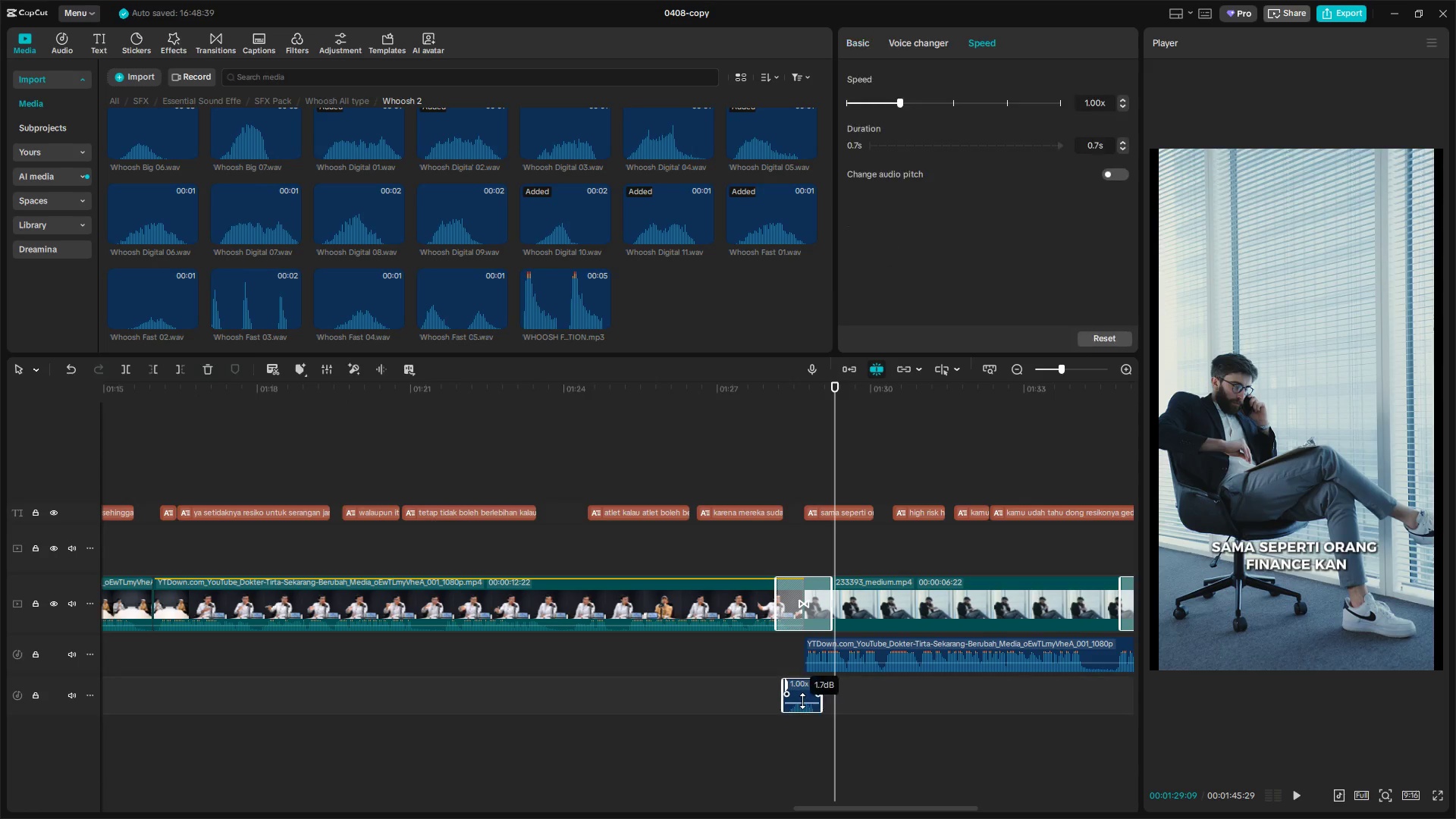 
left_click([768, 696])
 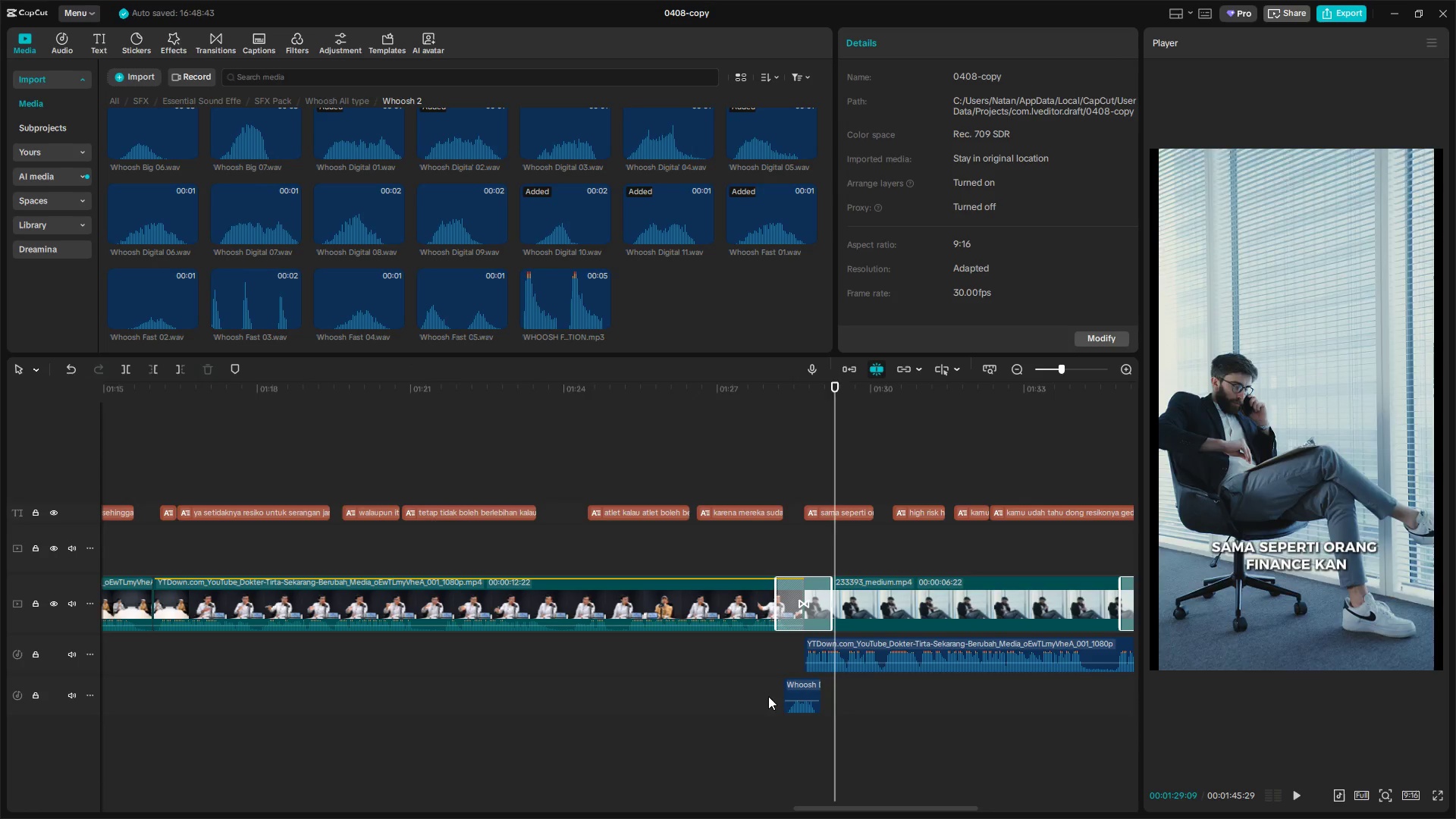 
key(Space)
 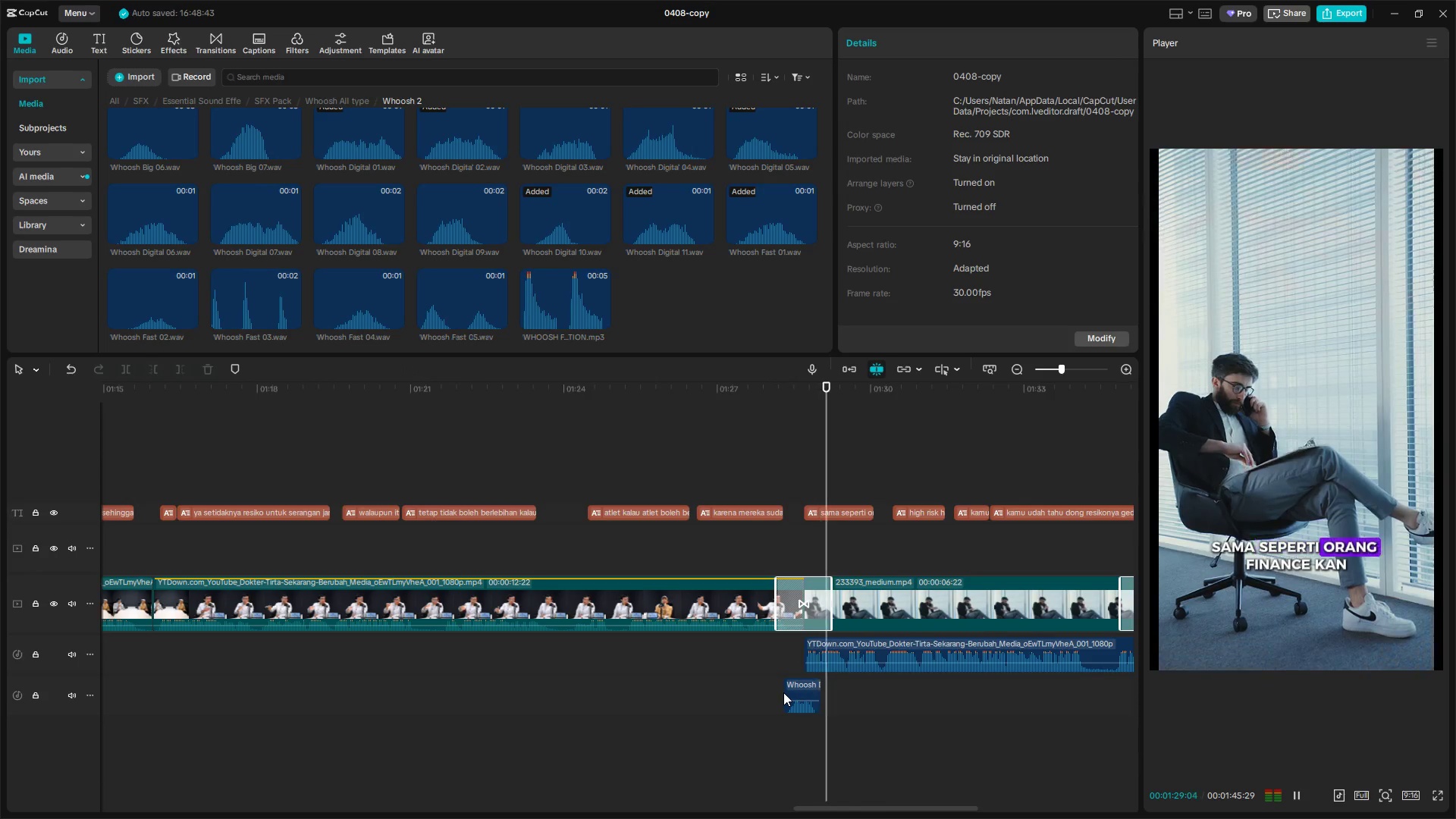 
hold_key(key=AltLeft, duration=1.33)
scroll: coordinate [888, 711], scroll_direction: down, amount: 2.0
 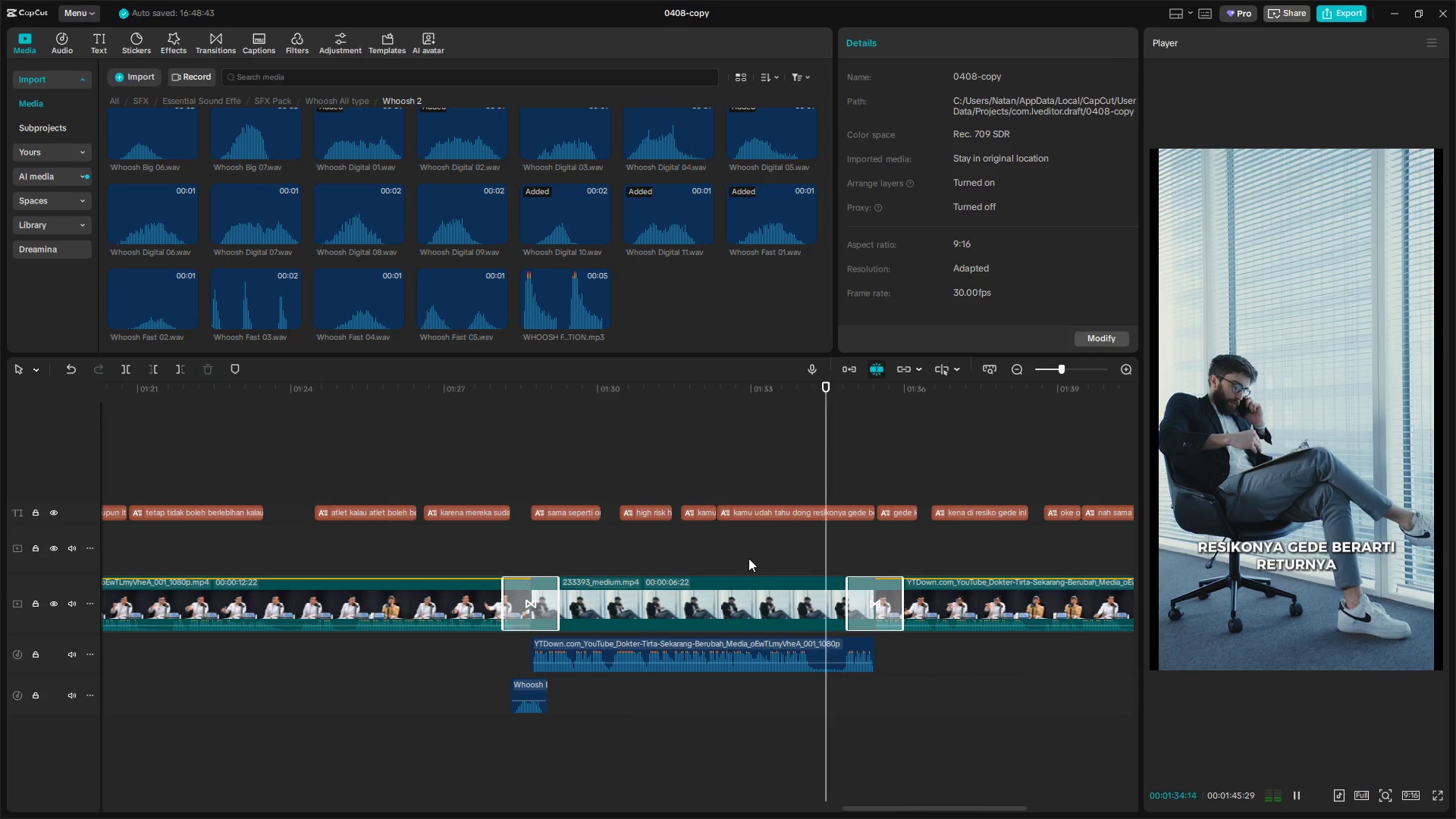 
wait(5.14)
 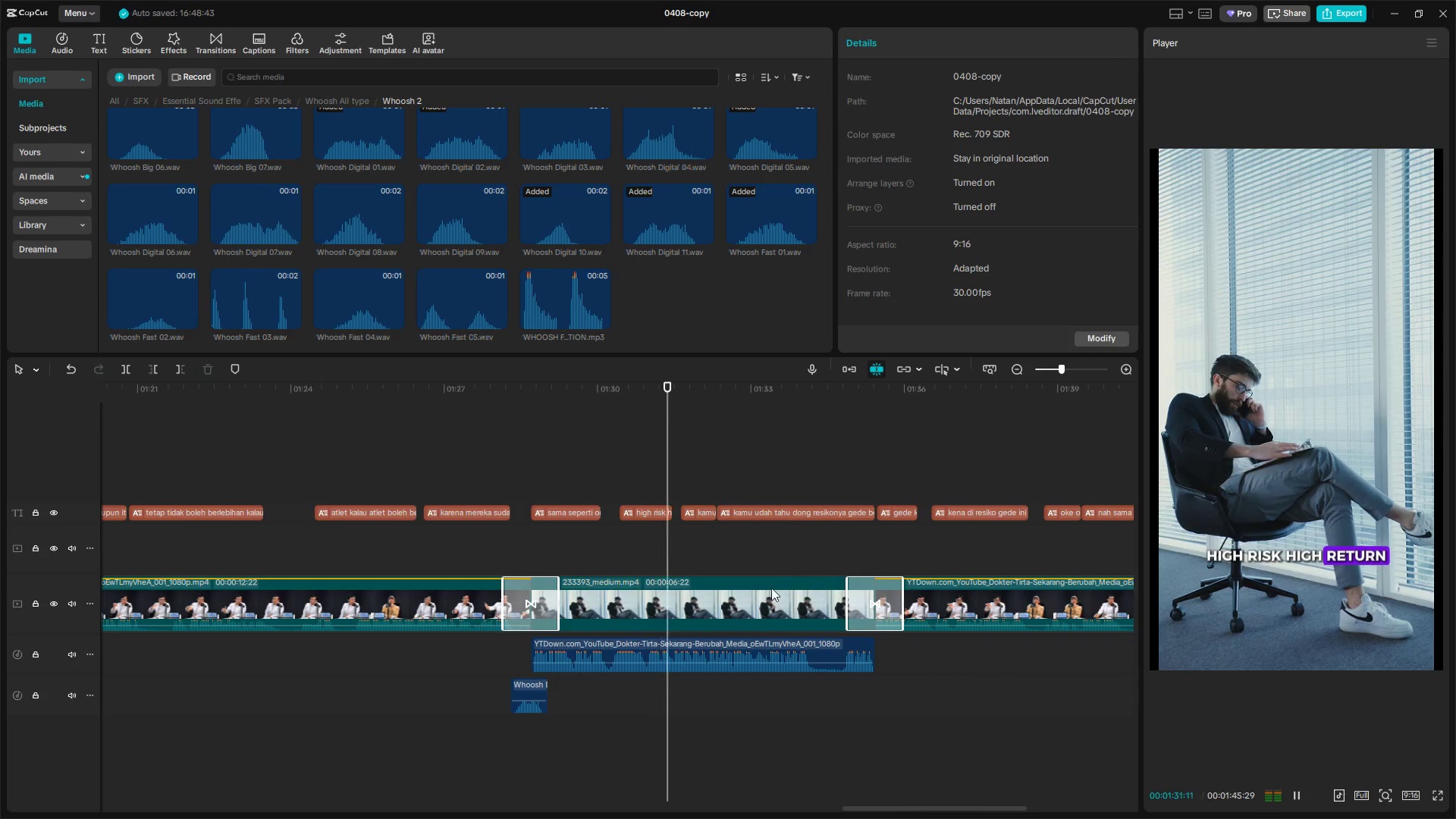 
key(Space)
 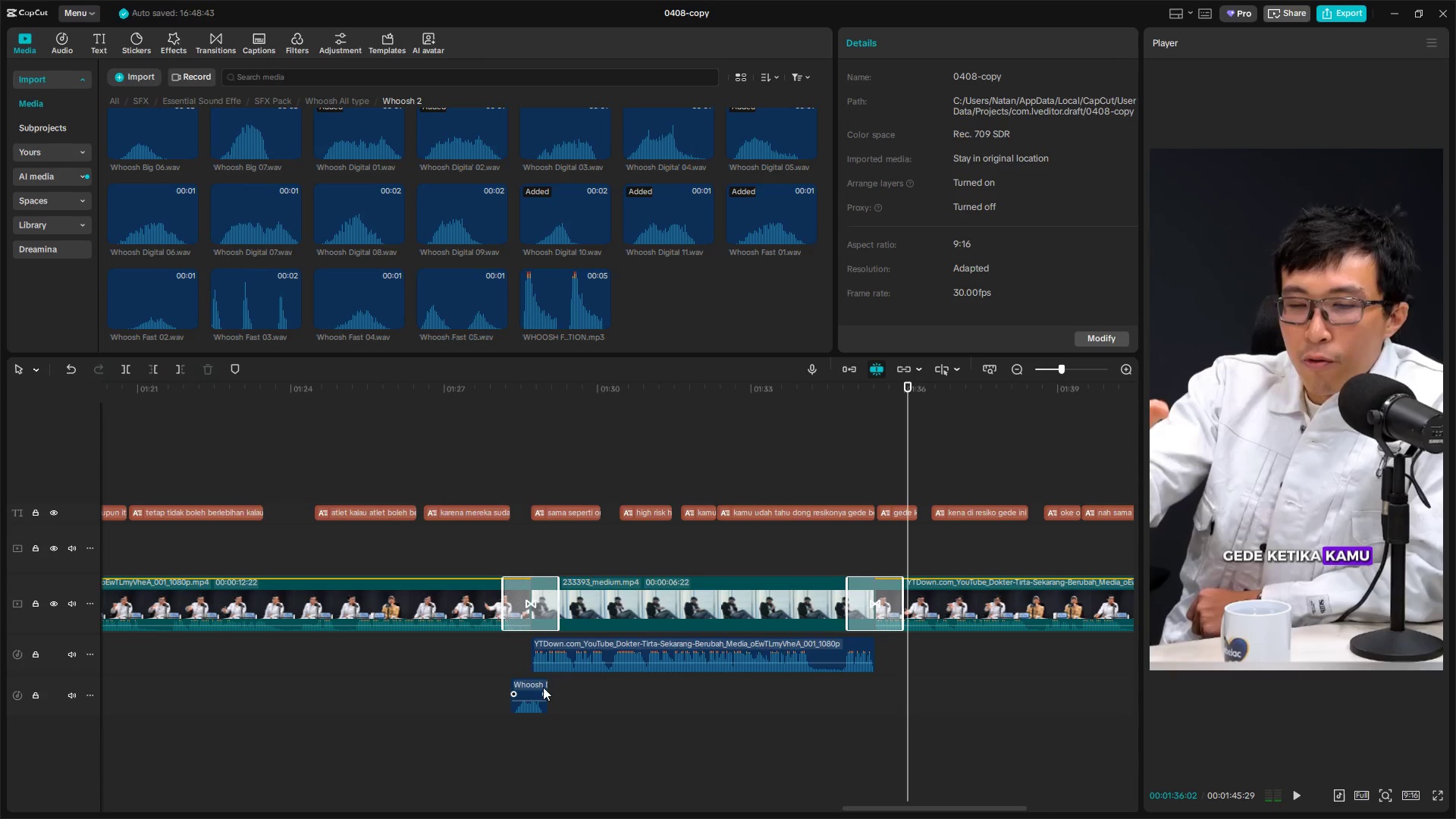 
left_click([530, 687])
 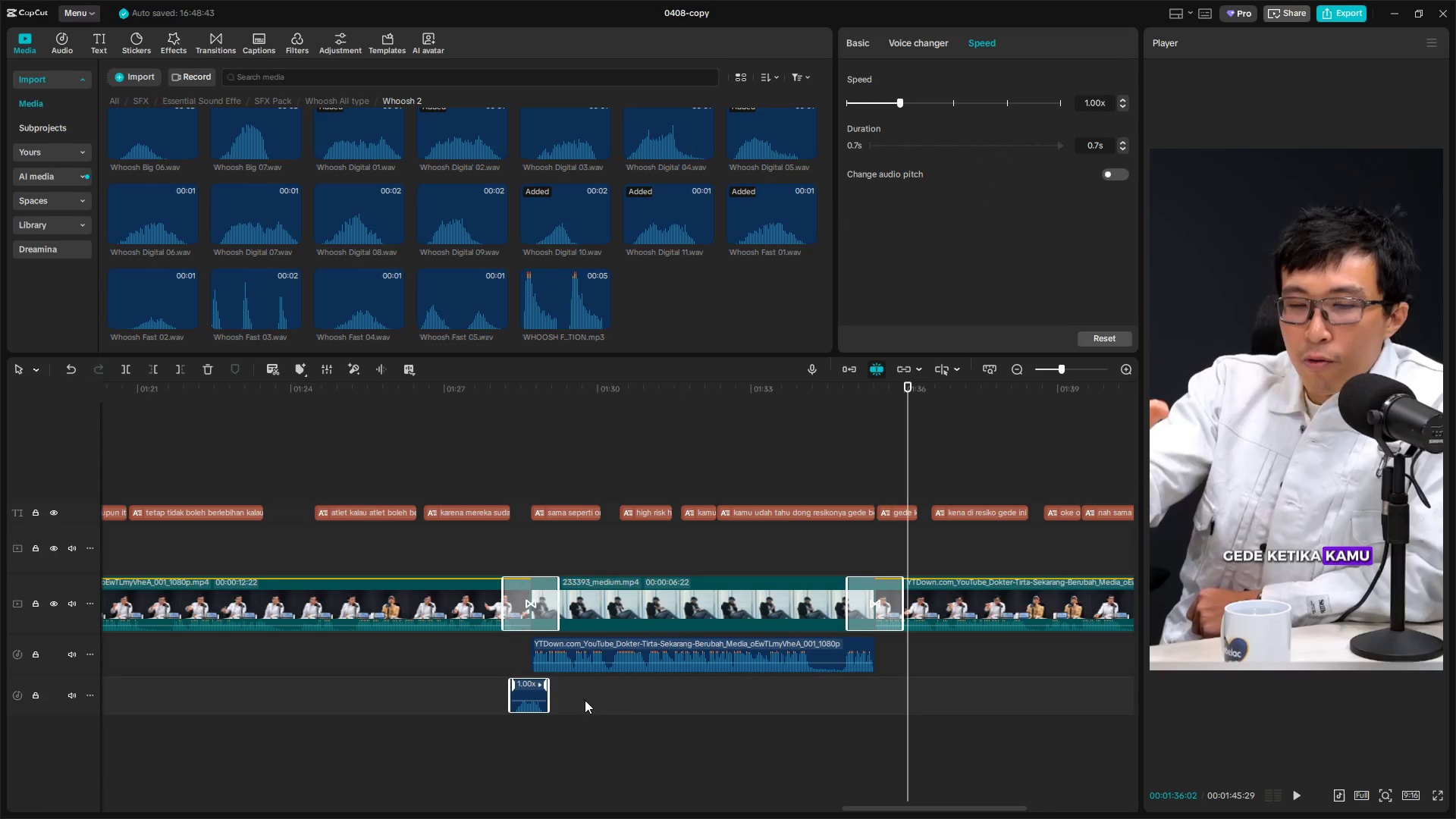 
key(Control+C)
 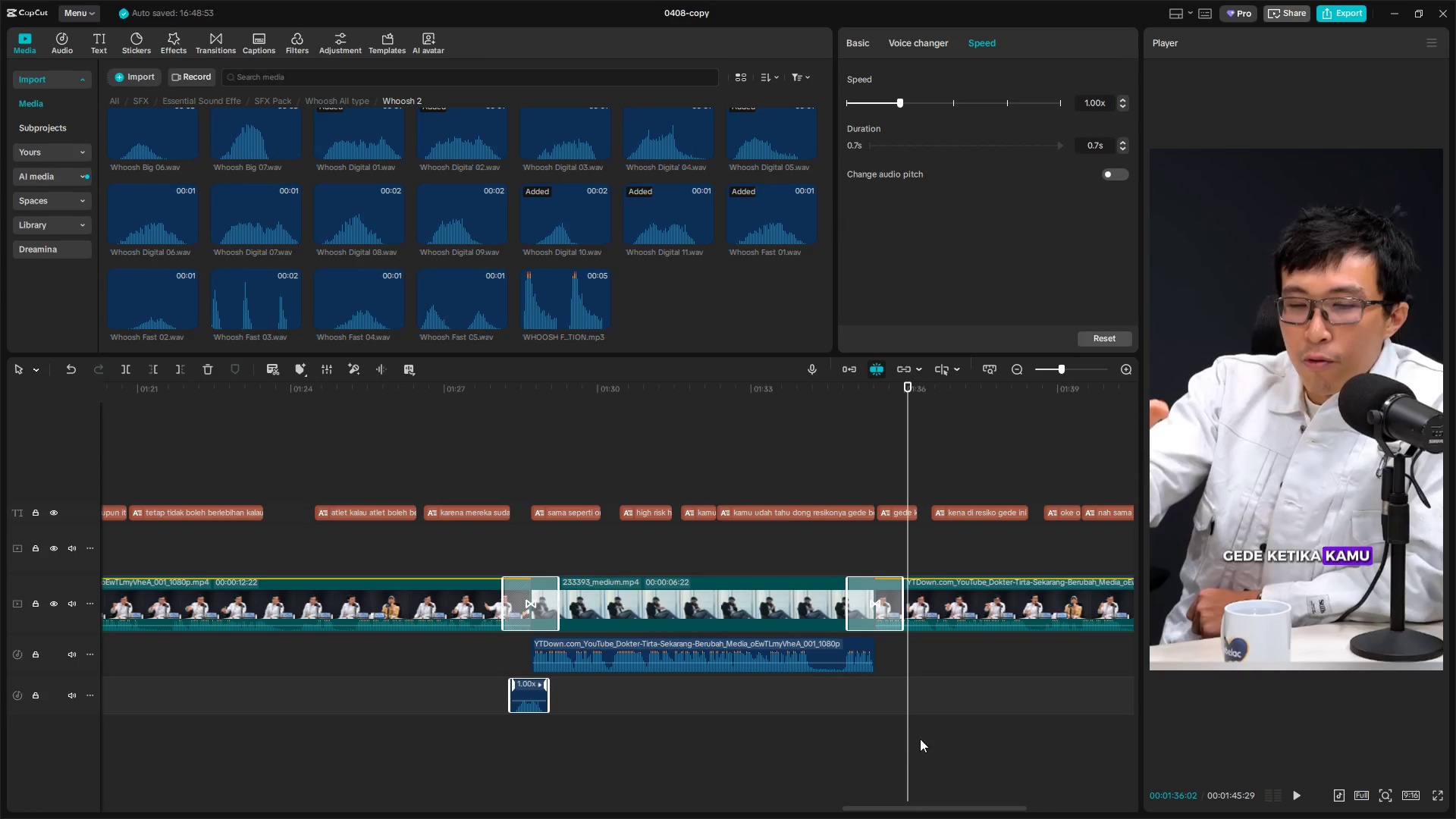 
left_click([863, 713])
 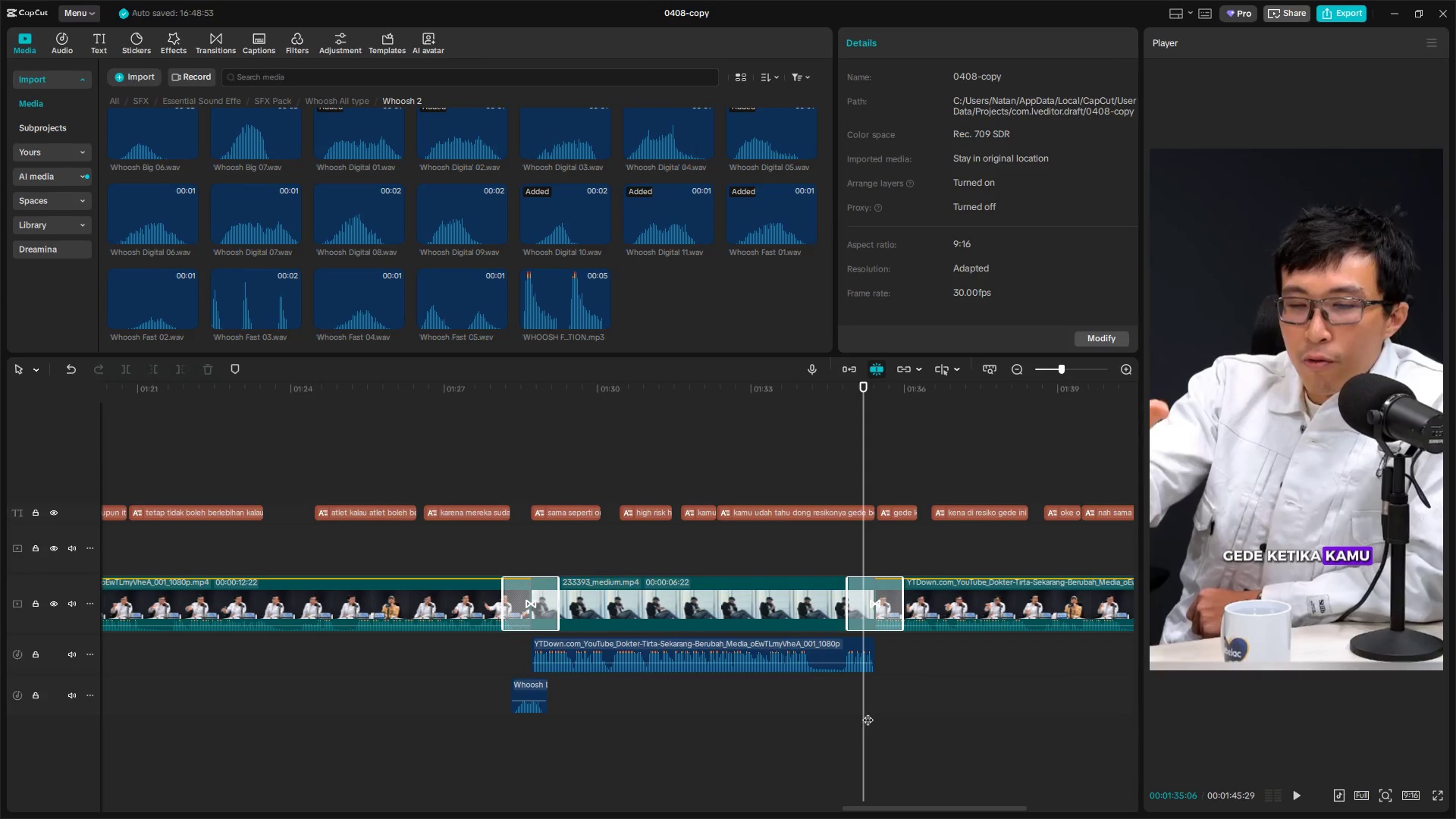 
left_click_drag(start_coordinate=[864, 711], to_coordinate=[873, 712])
 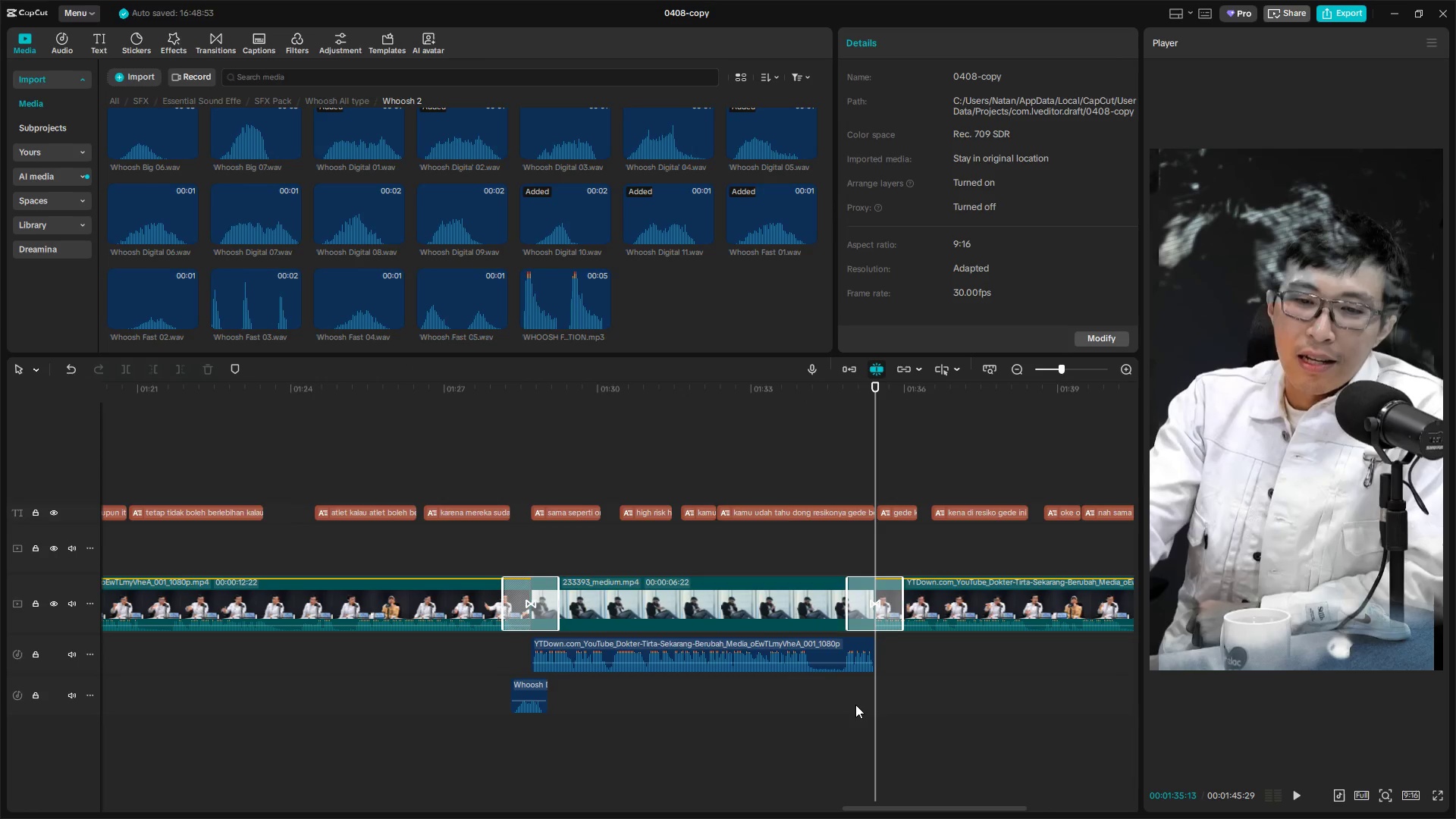 
key(Control+ControlLeft)
 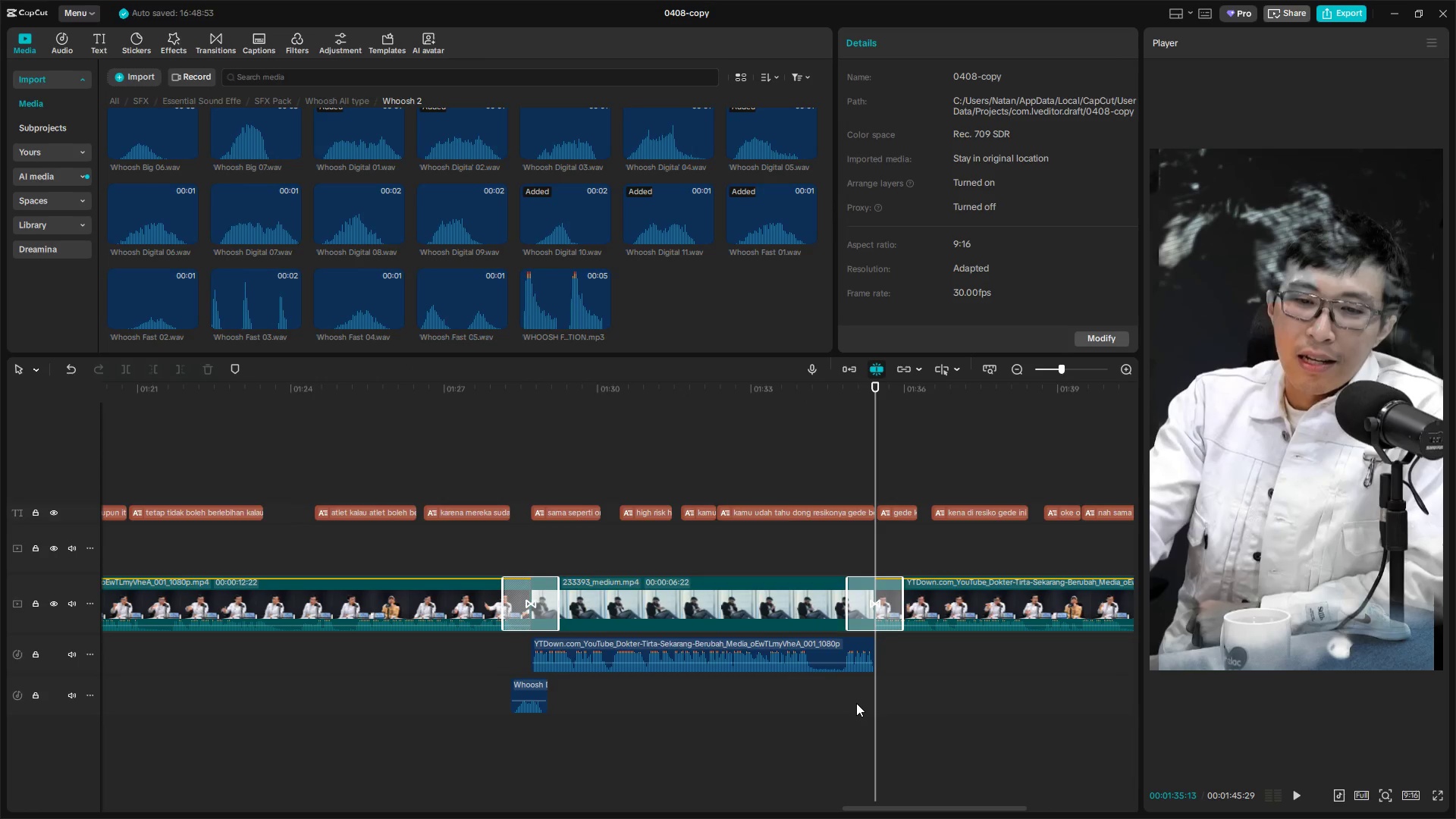 
key(Control+V)
 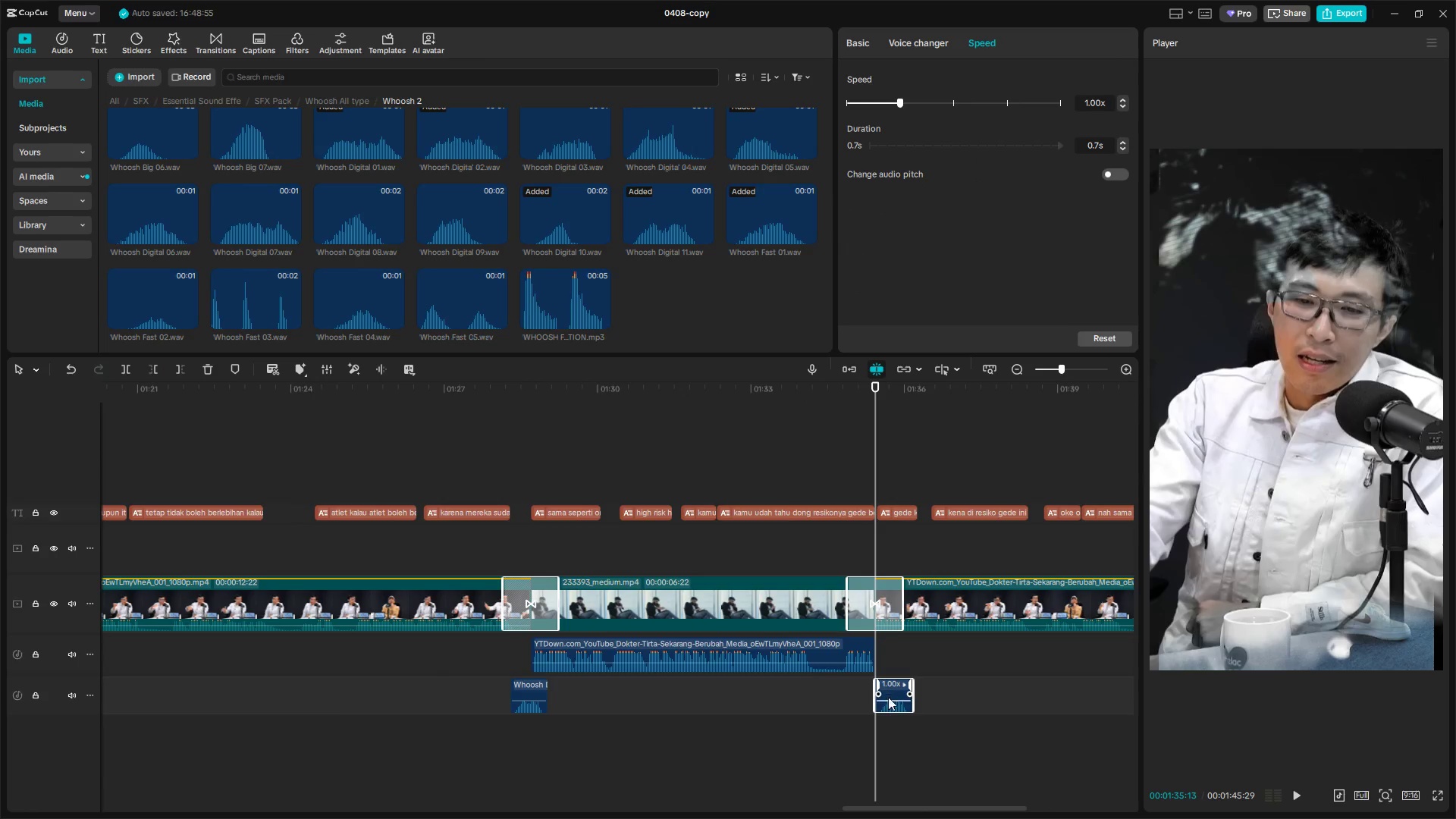 
left_click_drag(start_coordinate=[894, 692], to_coordinate=[885, 690])
 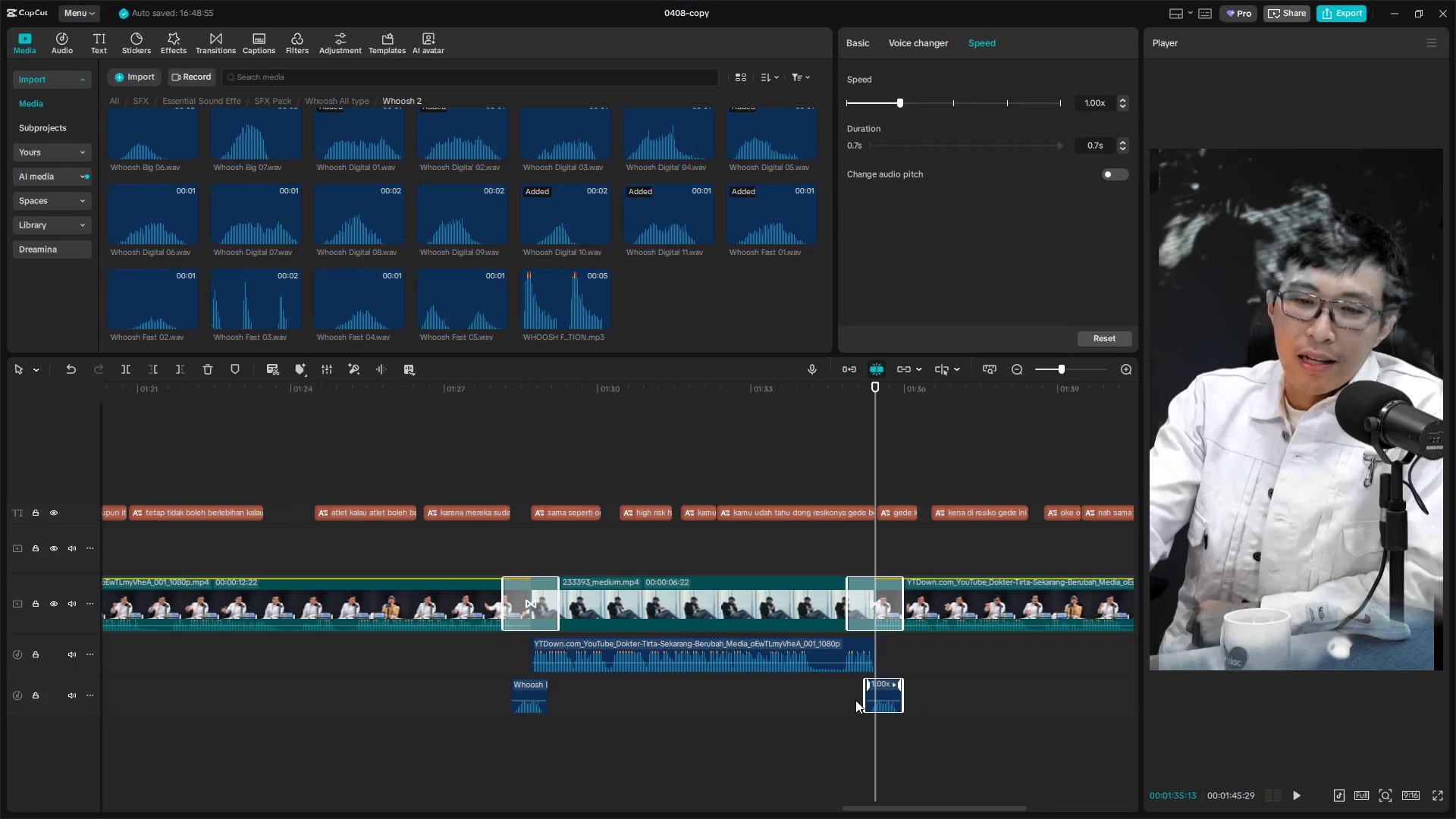 
left_click([844, 701])
 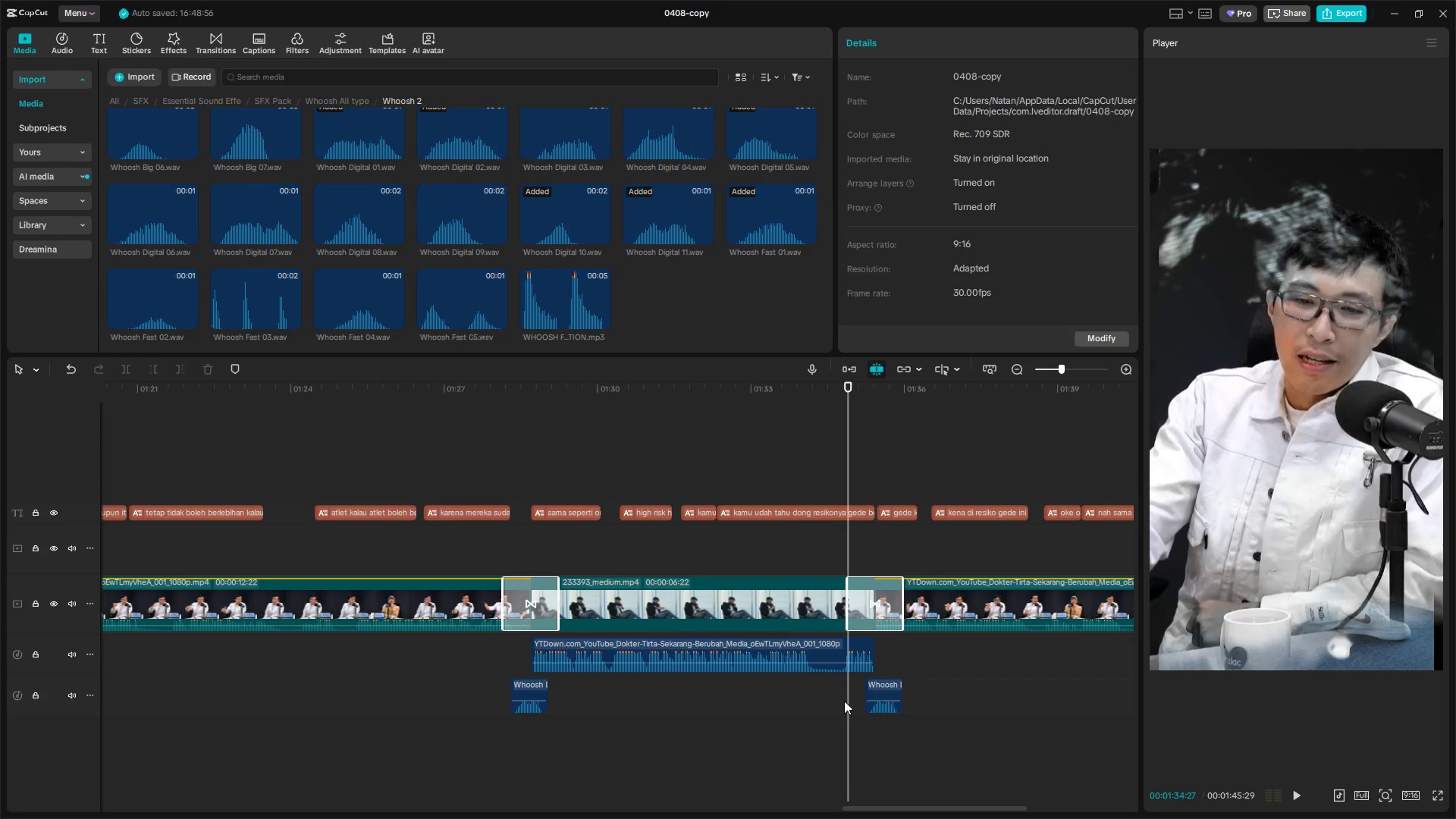 
key(Space)
 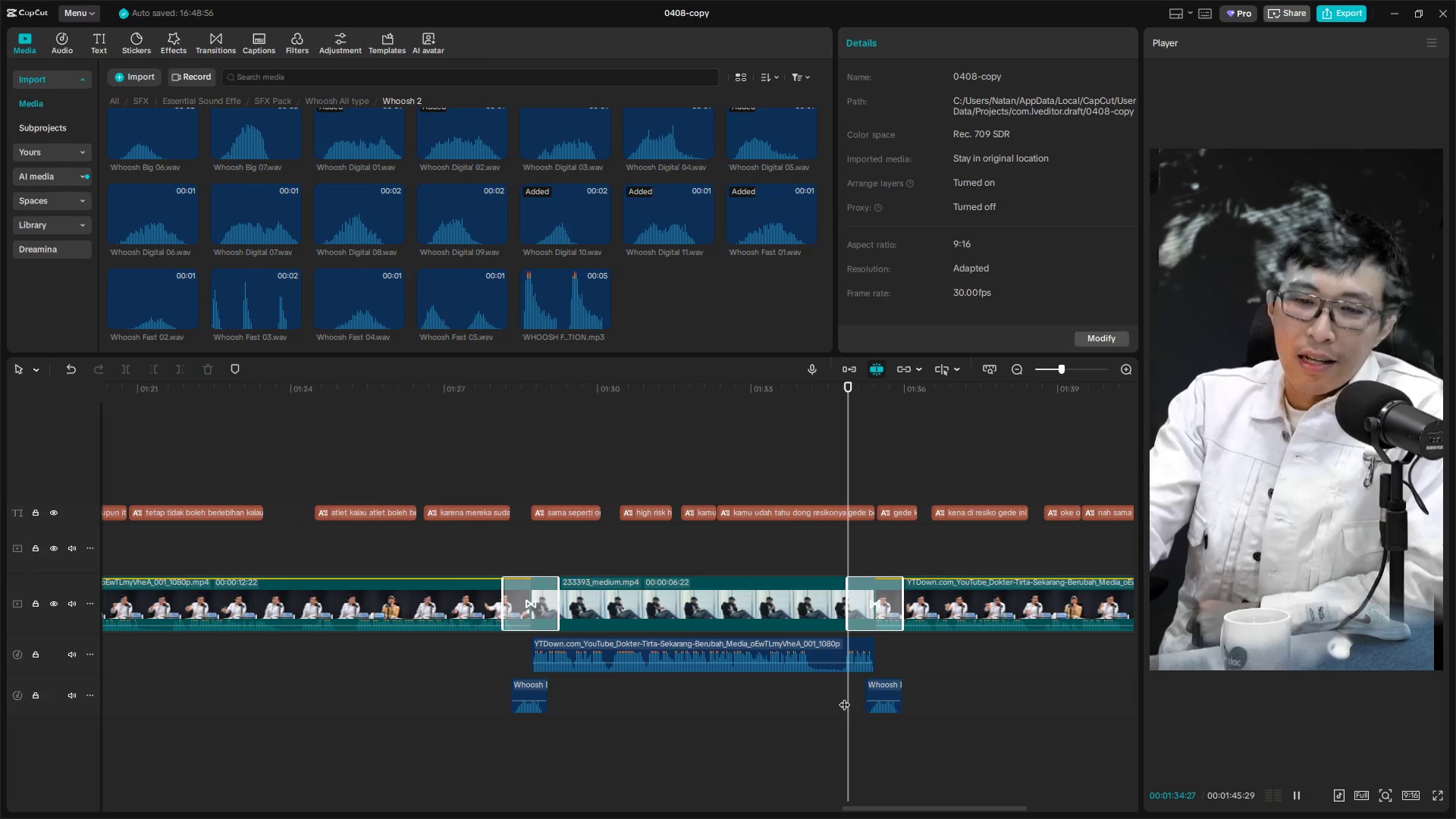 
key(Space)
 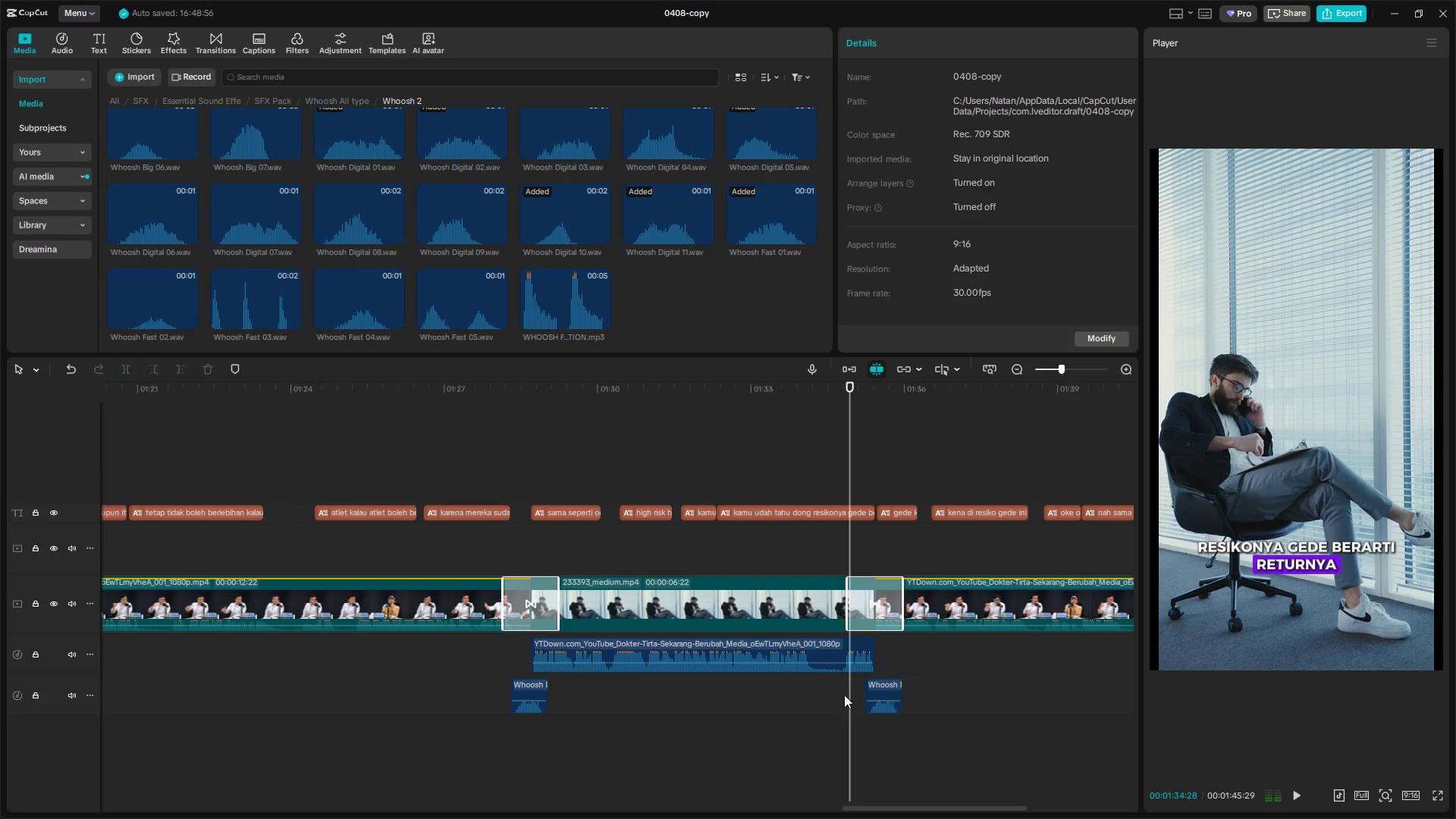 
key(Space)
 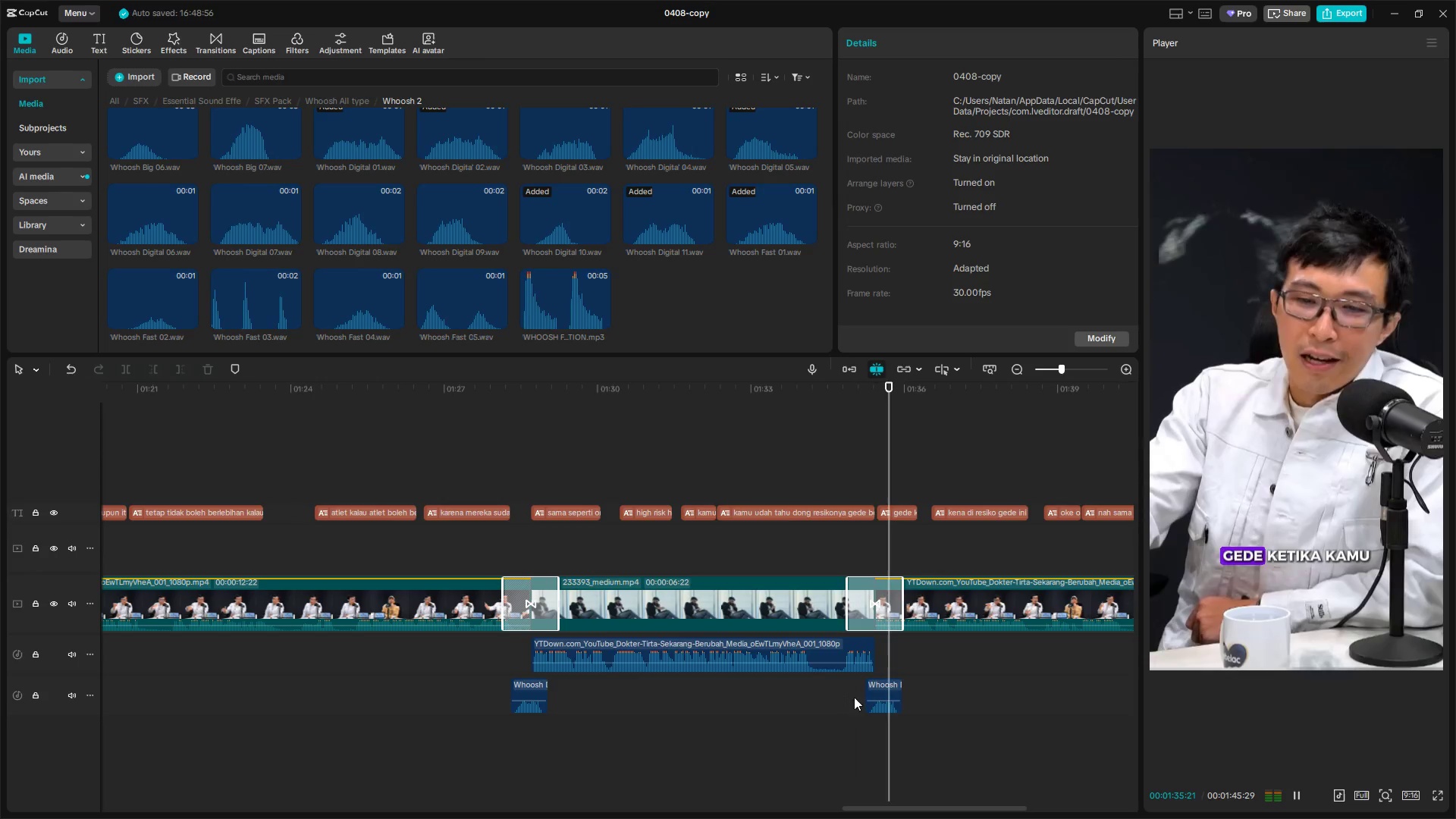 
key(Space)
 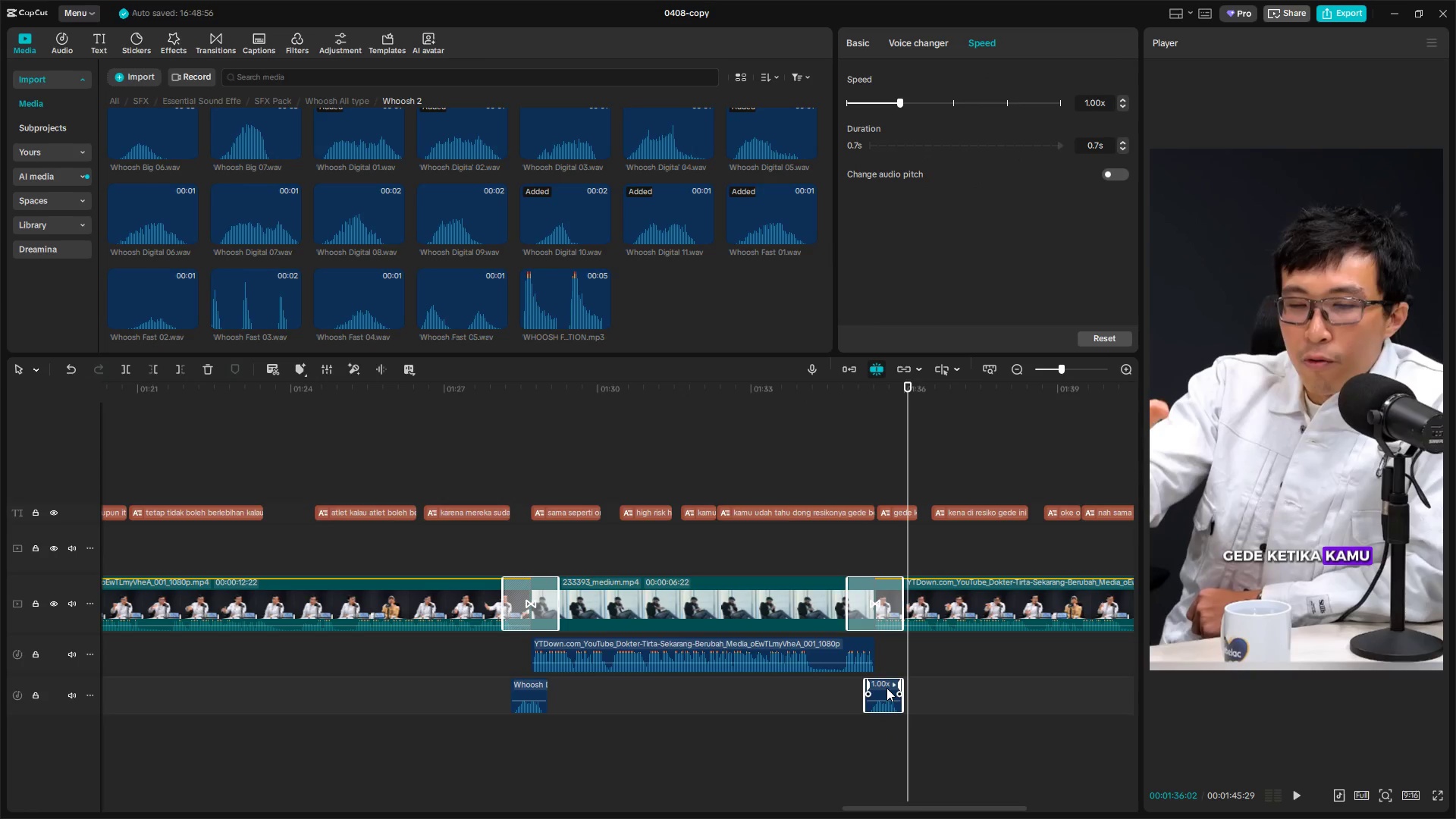 
key(Backspace)
 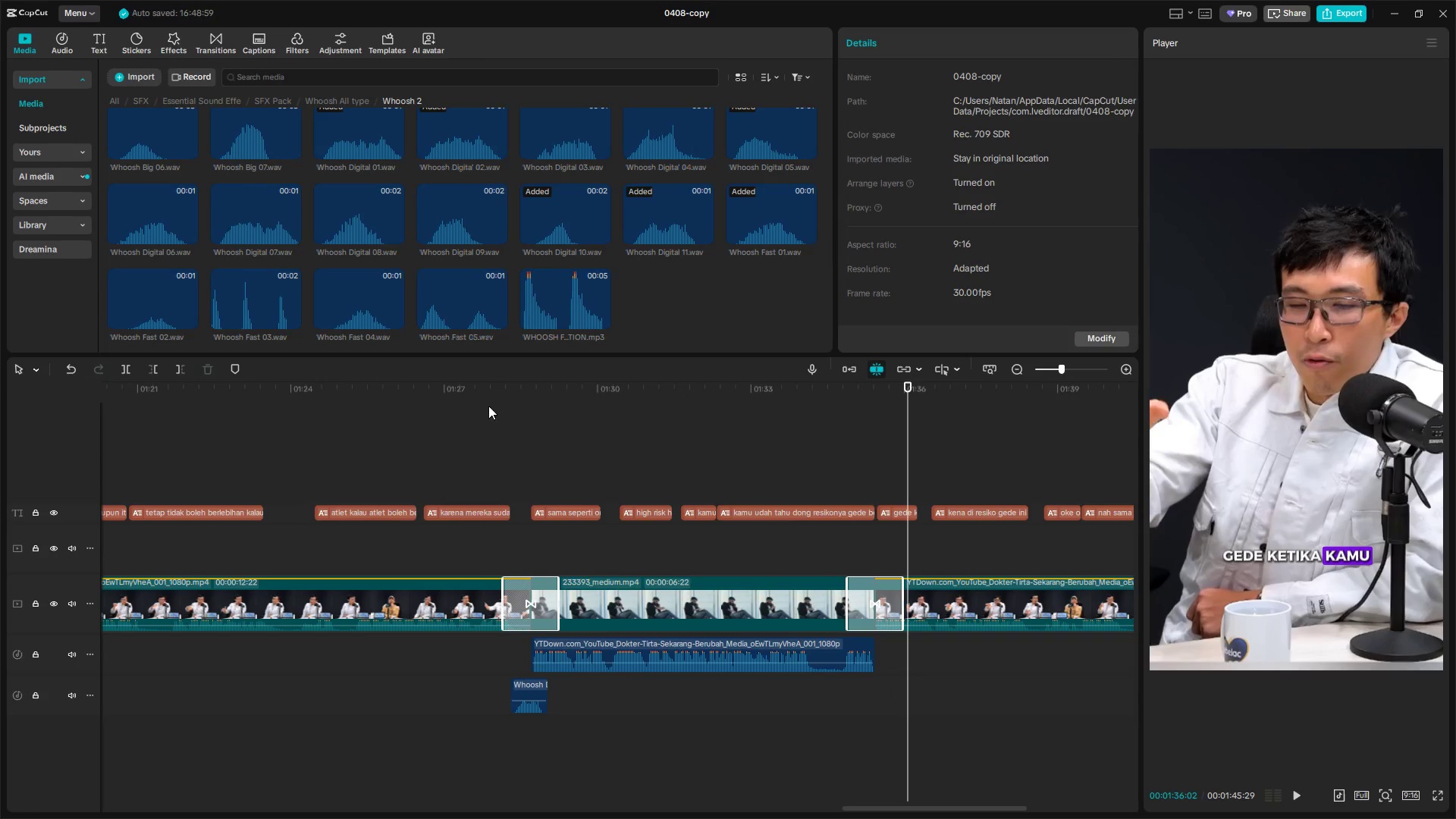 
left_click([366, 289])
 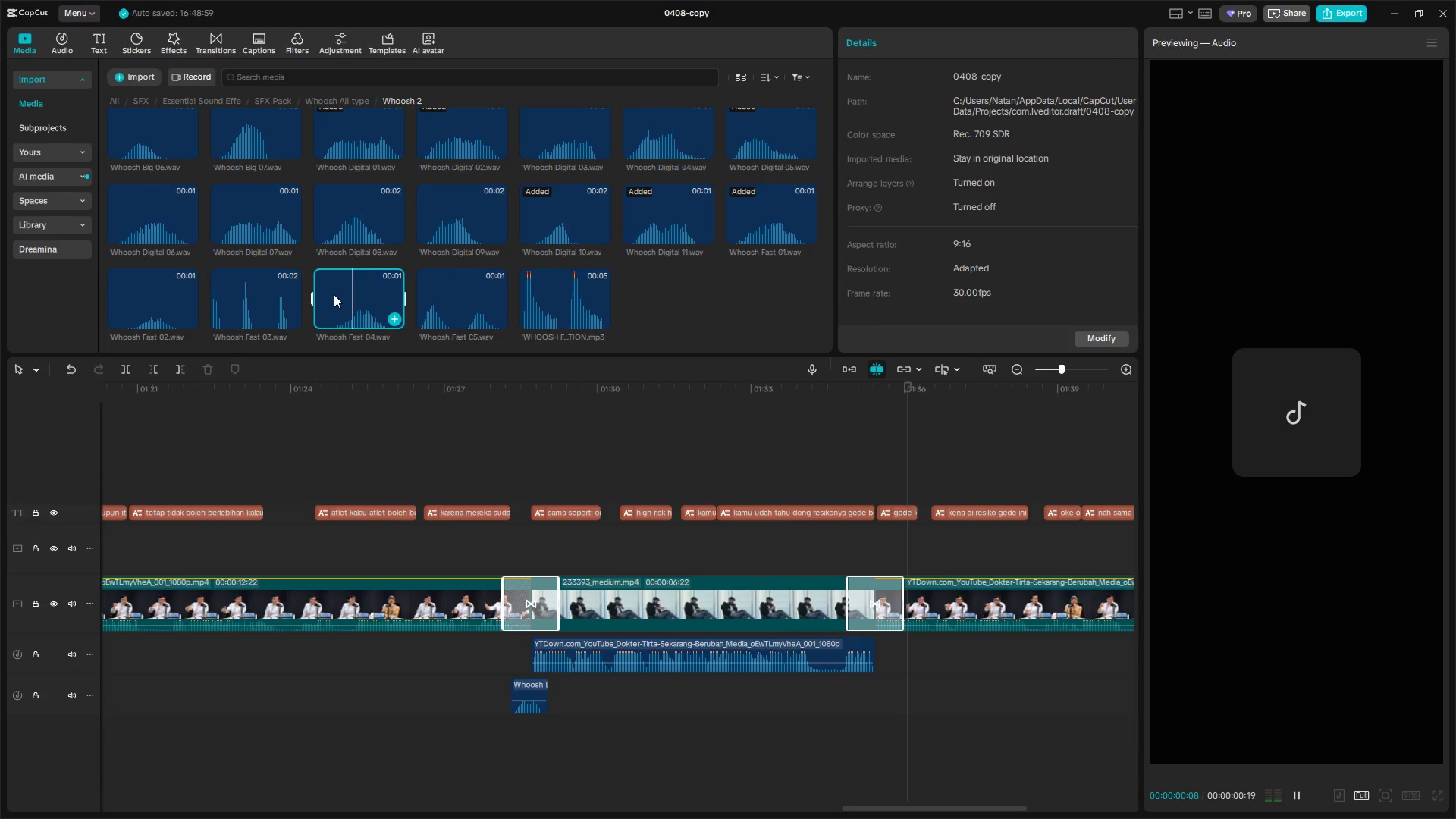 
left_click([271, 297])
 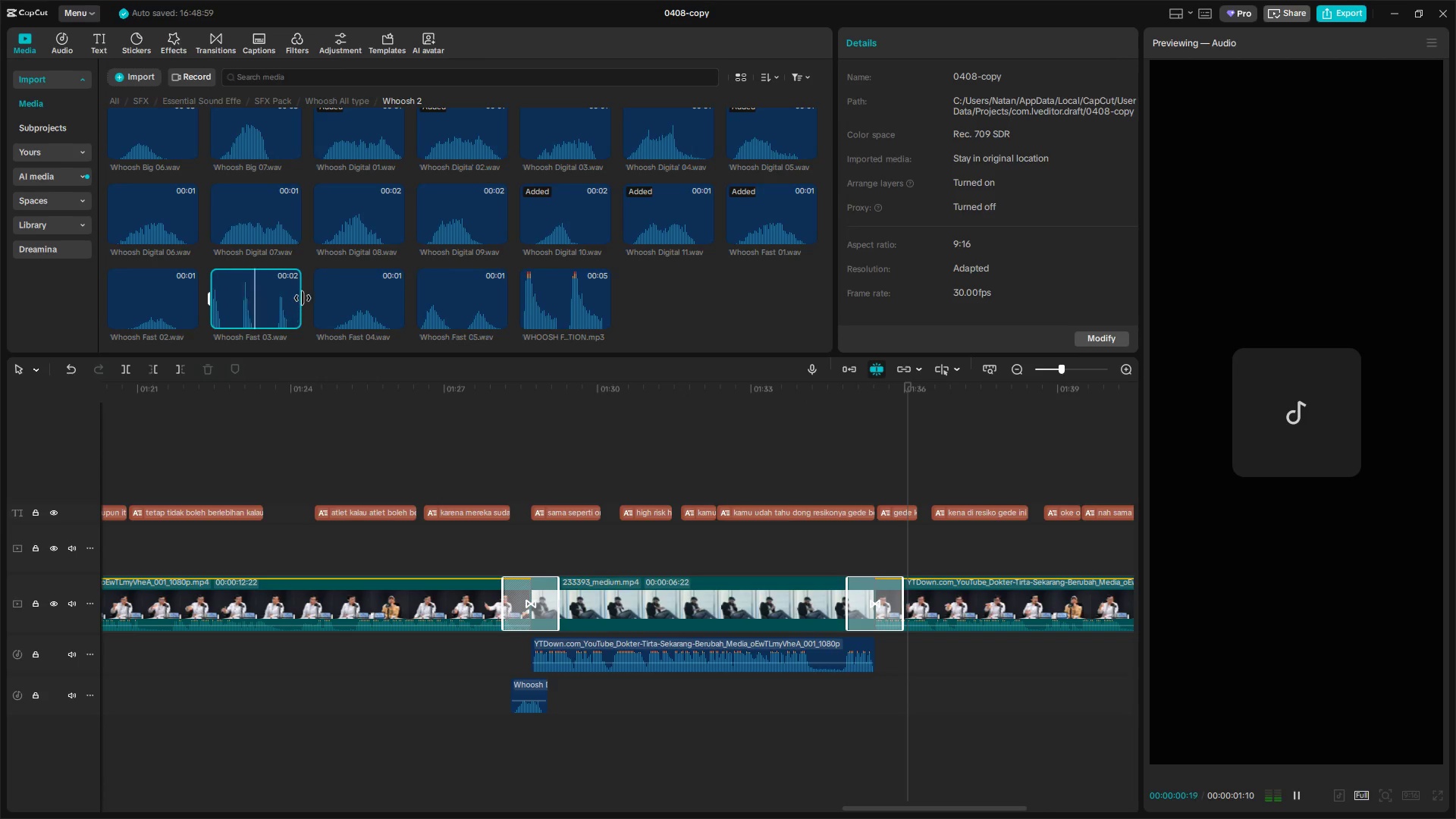 
left_click([249, 207])
 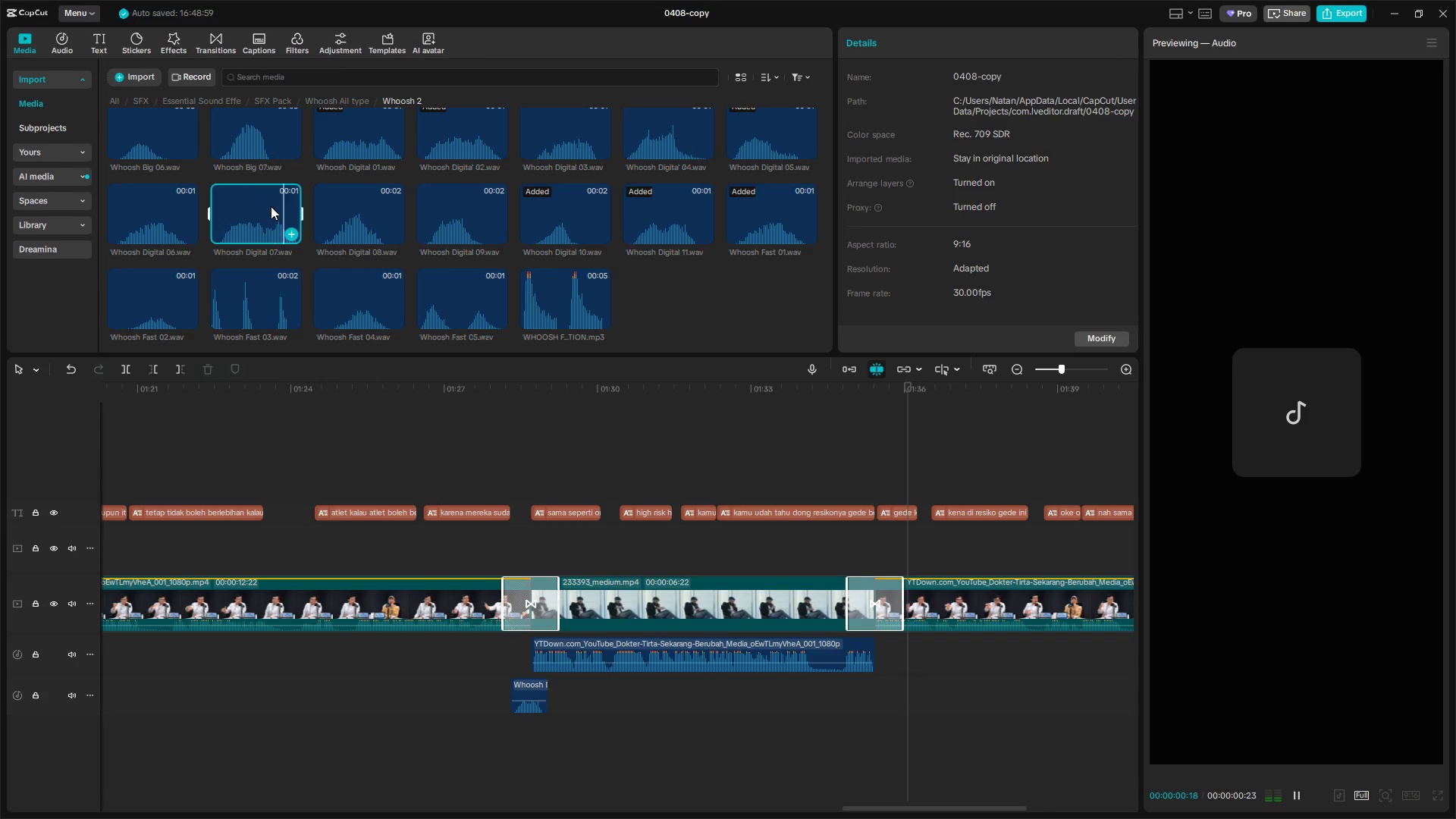 
left_click_drag(start_coordinate=[267, 215], to_coordinate=[845, 699])
 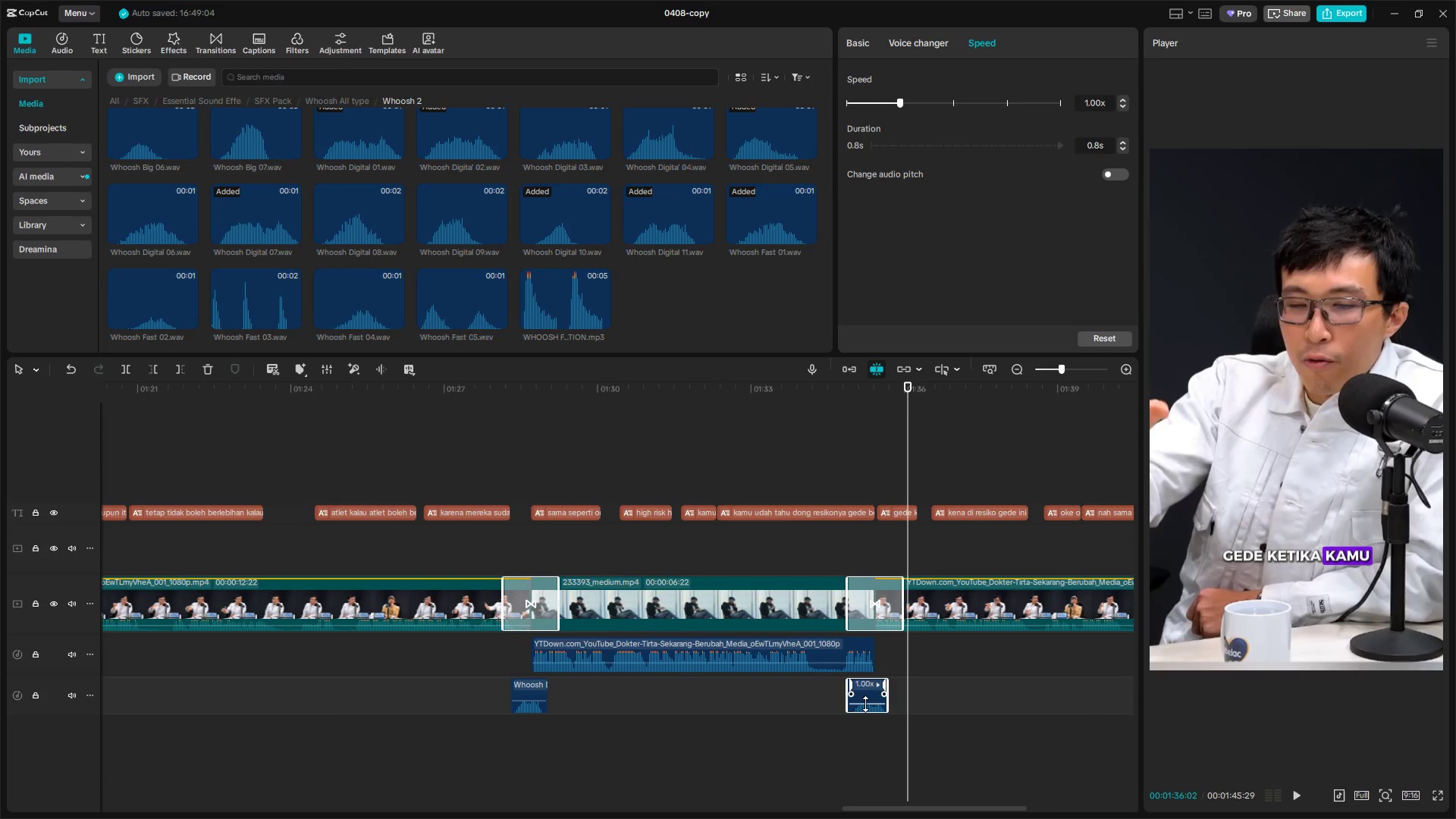 
left_click_drag(start_coordinate=[865, 703], to_coordinate=[865, 698])
 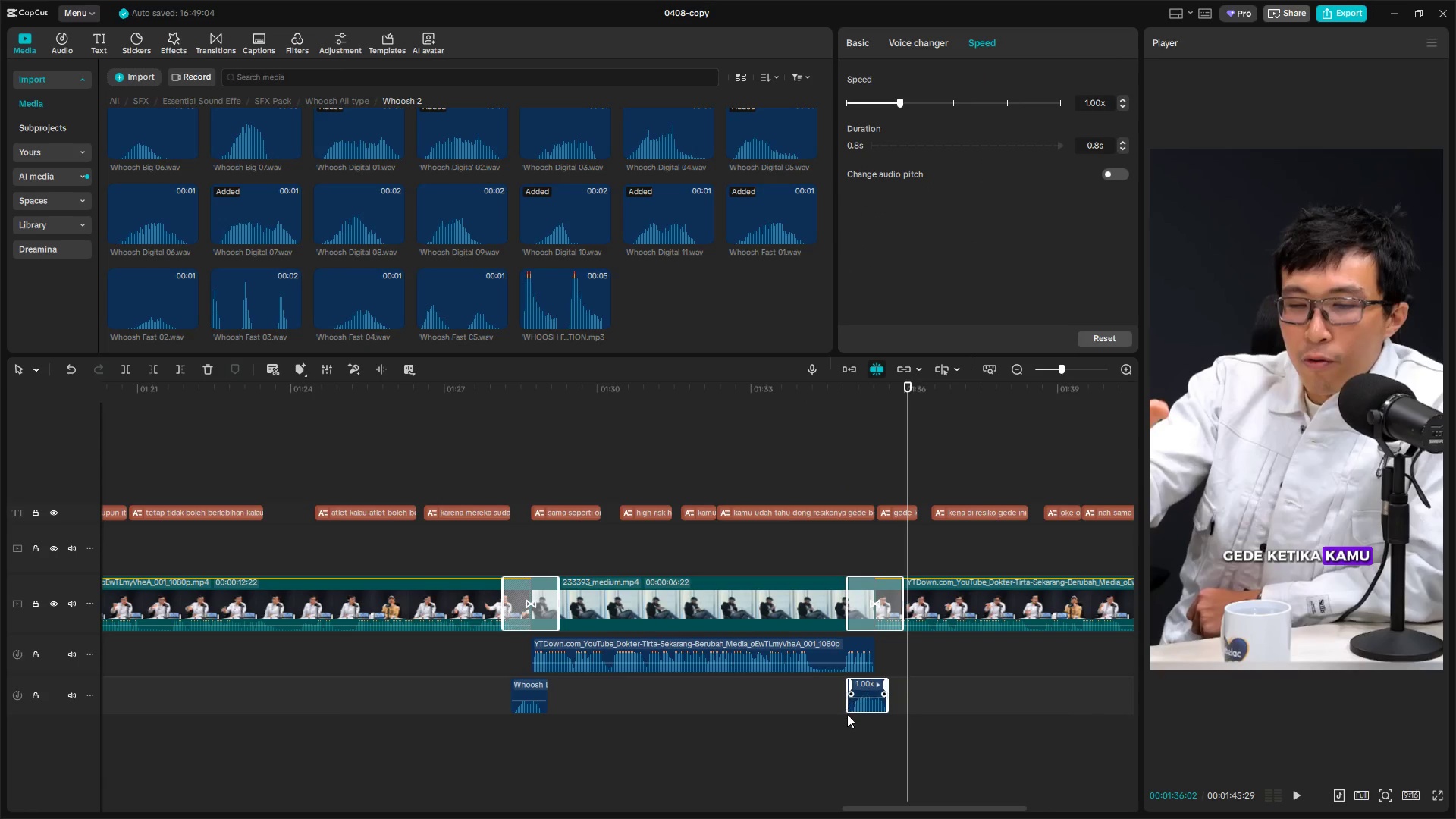 
left_click([836, 719])
 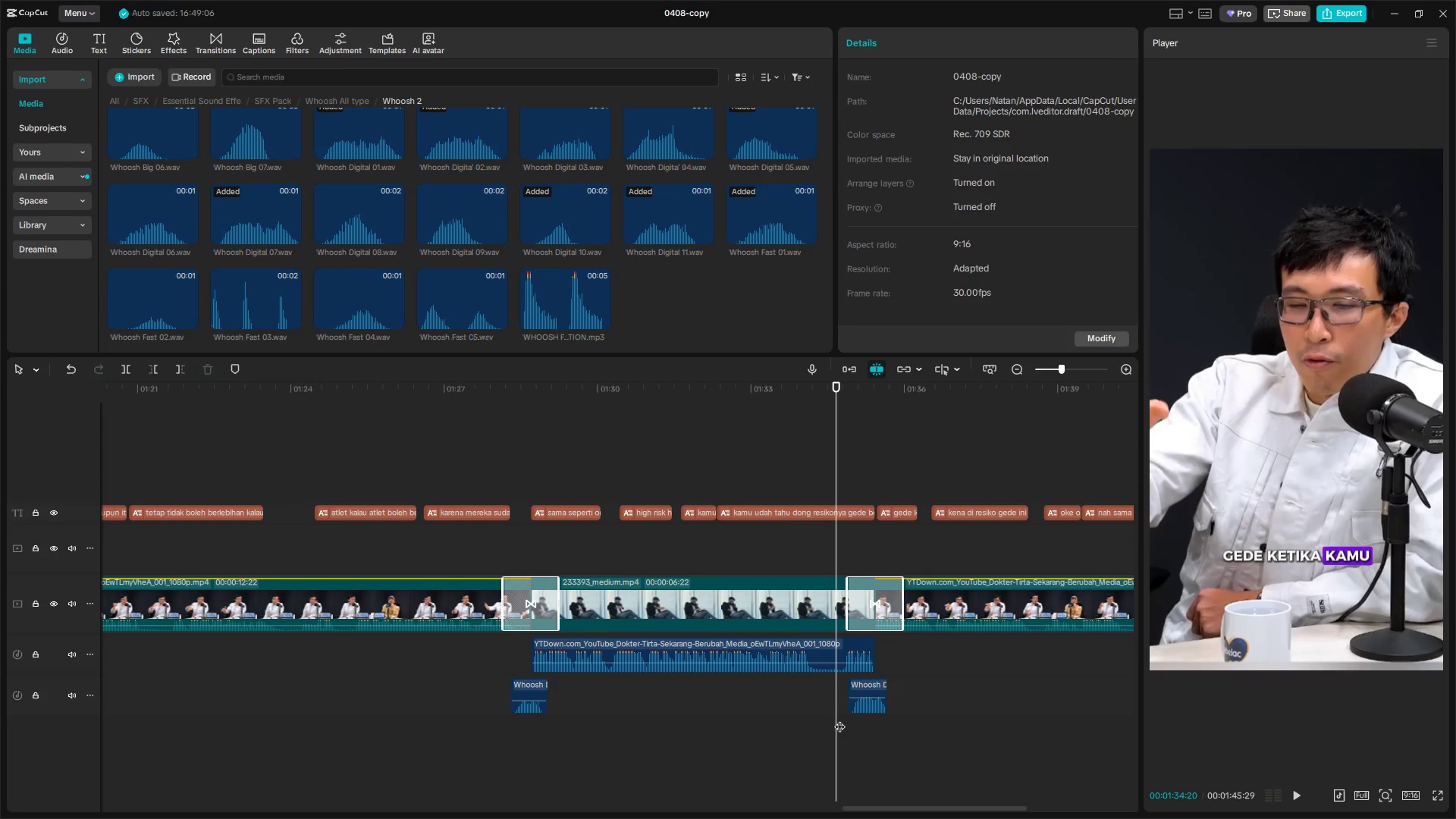 
key(Space)
 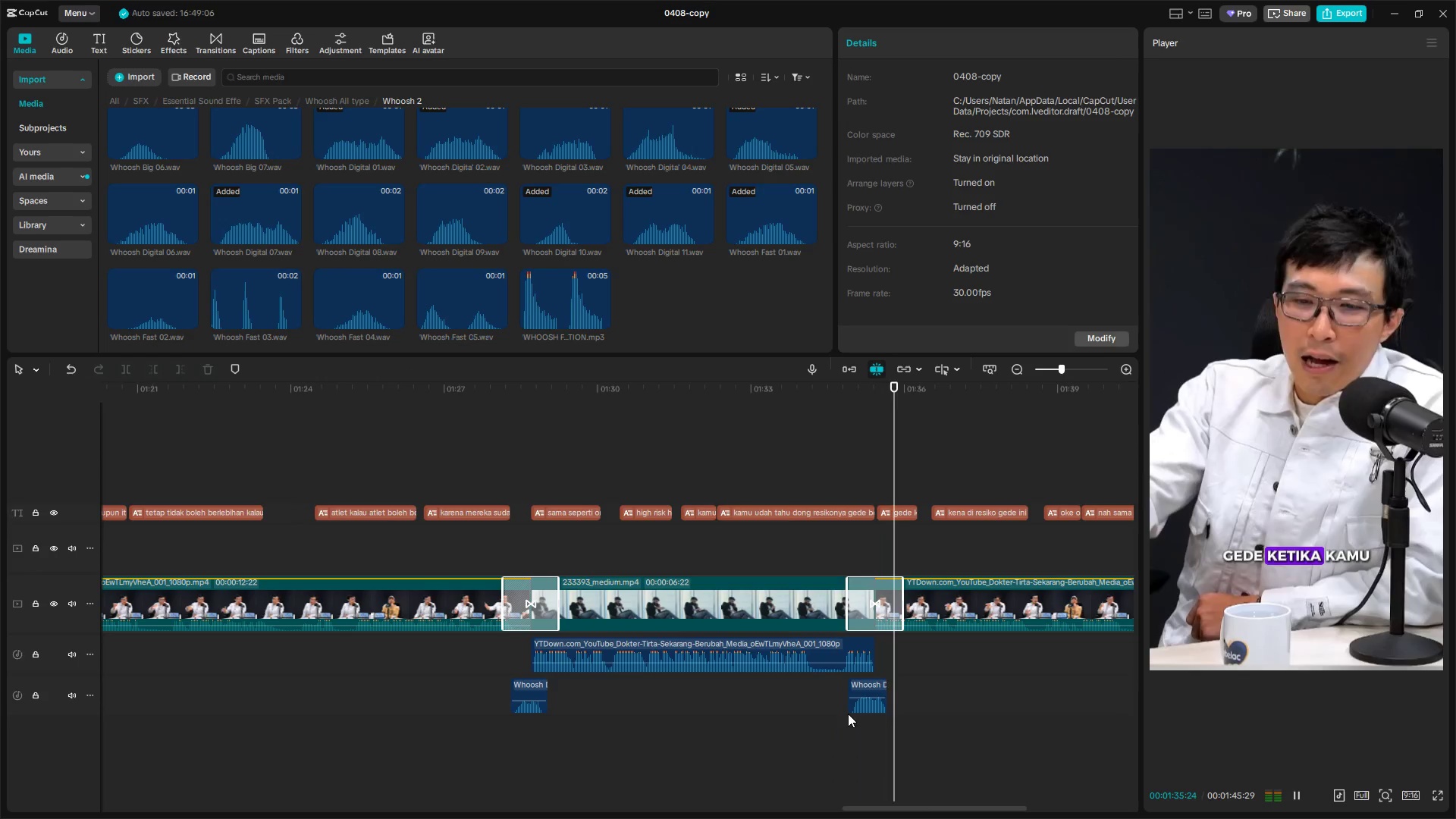 
hold_key(key=ControlLeft, duration=1.5)
hold_key(key=ControlLeft, duration=0.81)
scroll: coordinate [849, 716], scroll_direction: down, amount: 20.0
 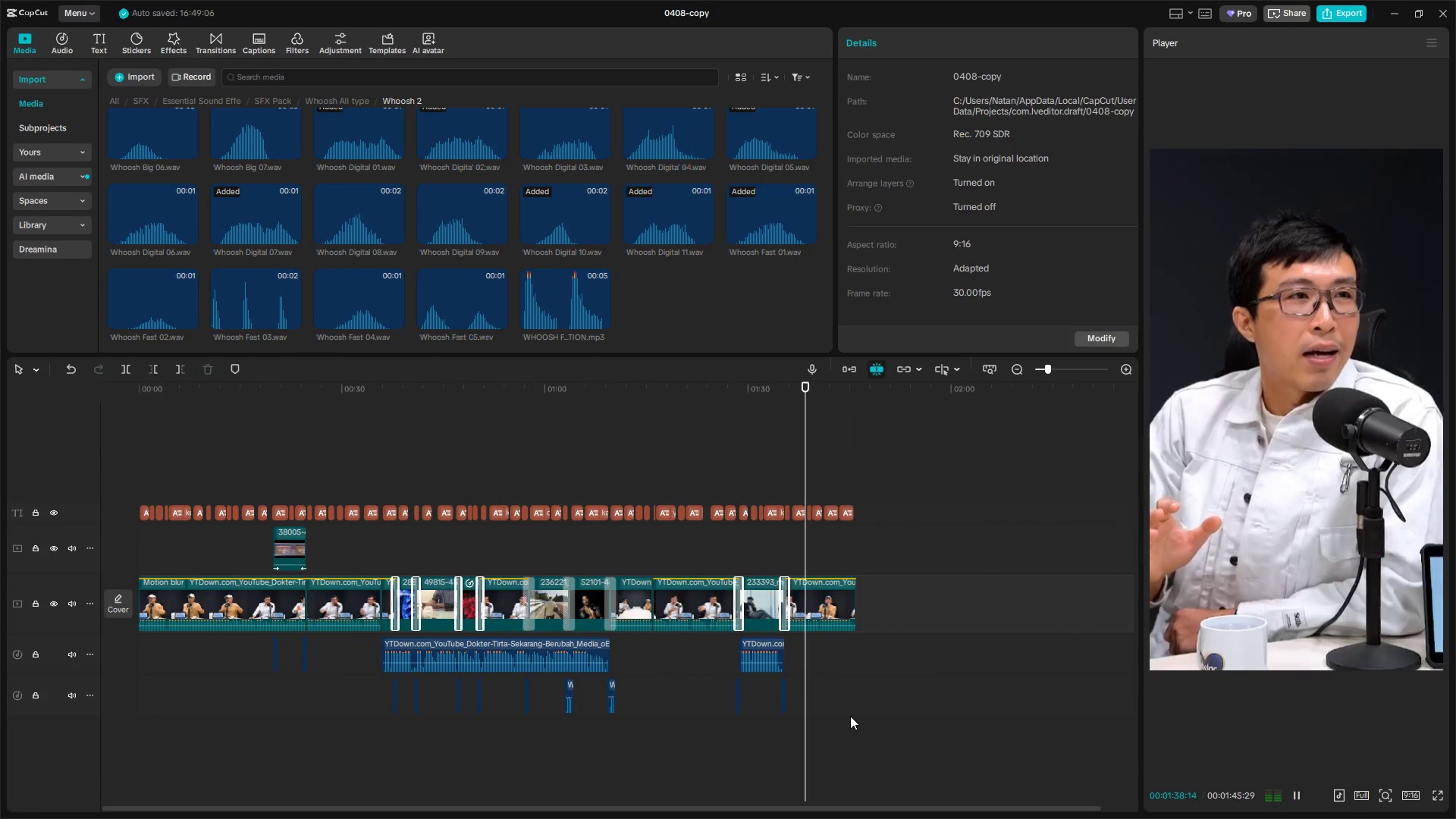 
hold_key(key=ControlLeft, duration=0.86)
scroll: coordinate [851, 719], scroll_direction: up, amount: 3.0
 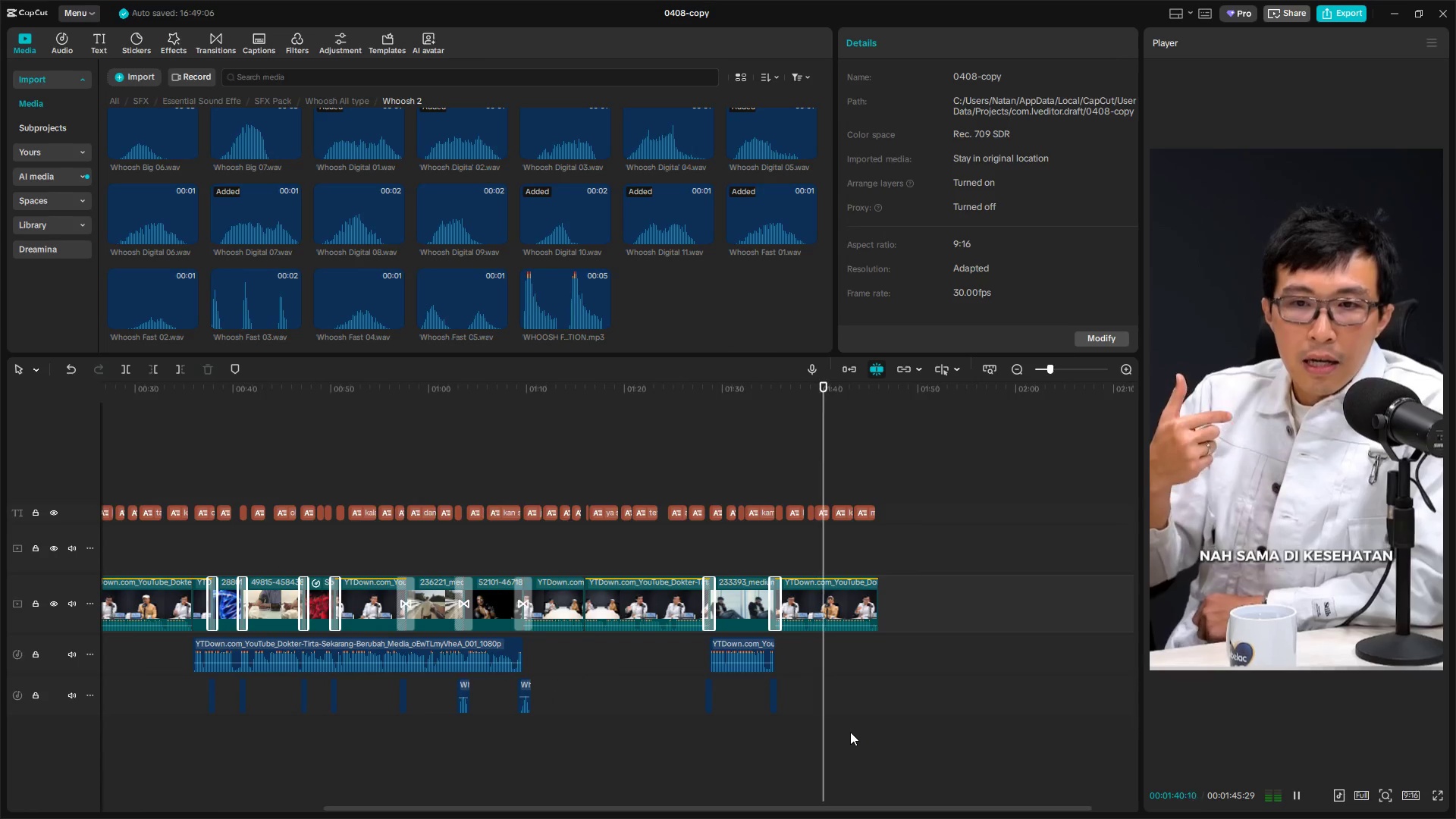 
hold_key(key=AltLeft, duration=1.47)
 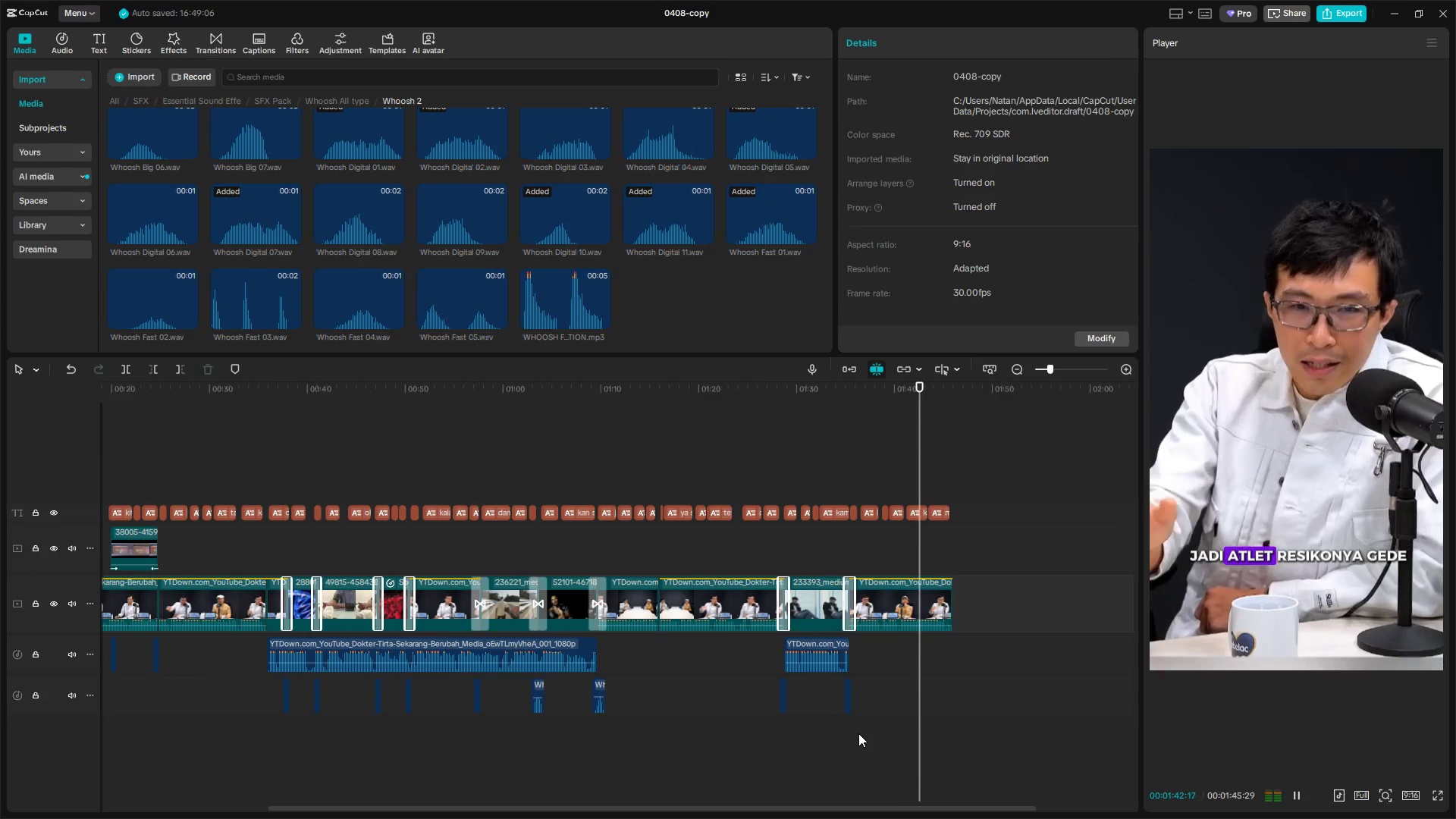 
hold_key(key=AltLeft, duration=1.52)
 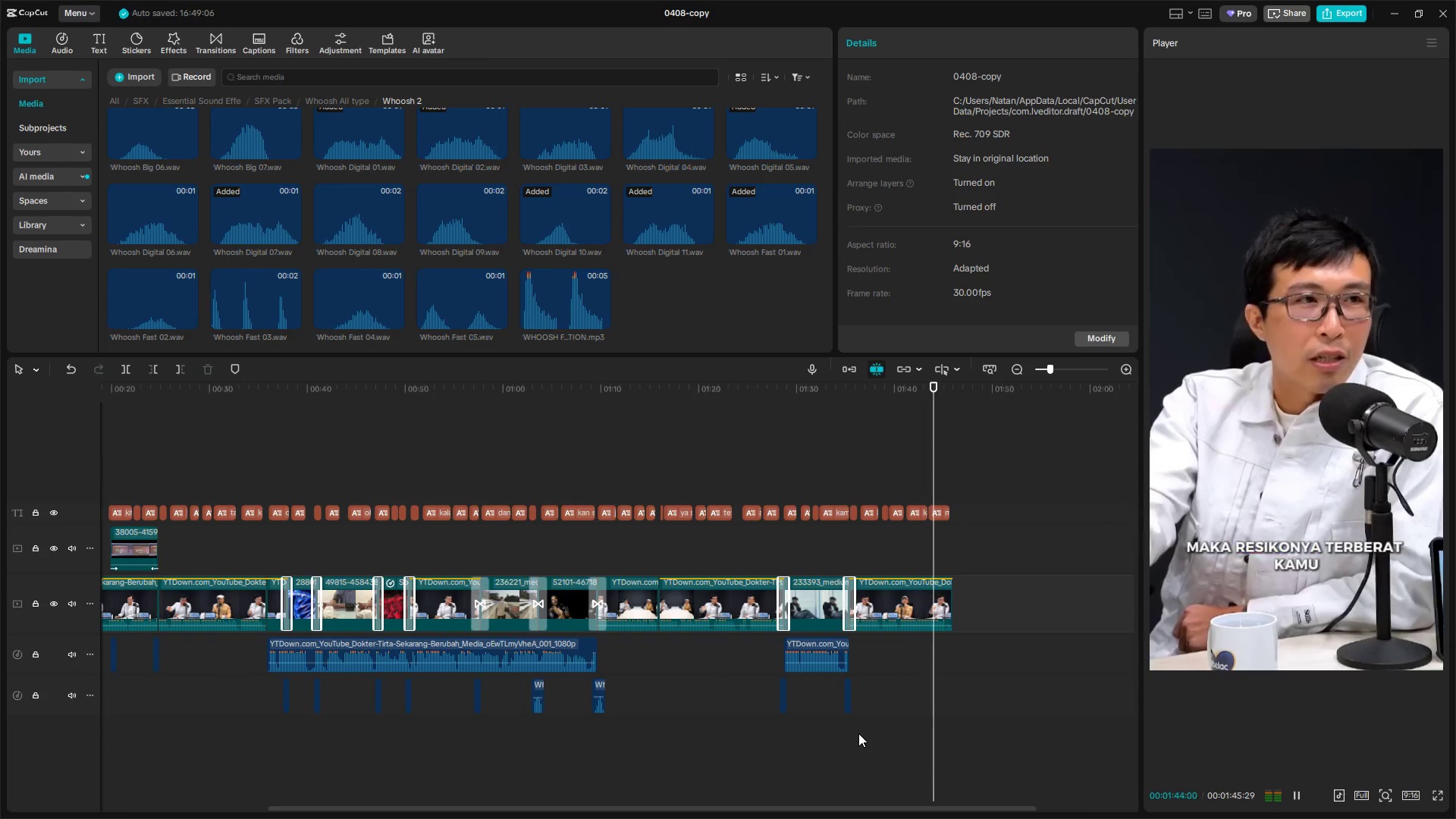 
scroll: coordinate [857, 733], scroll_direction: up, amount: 10.0
 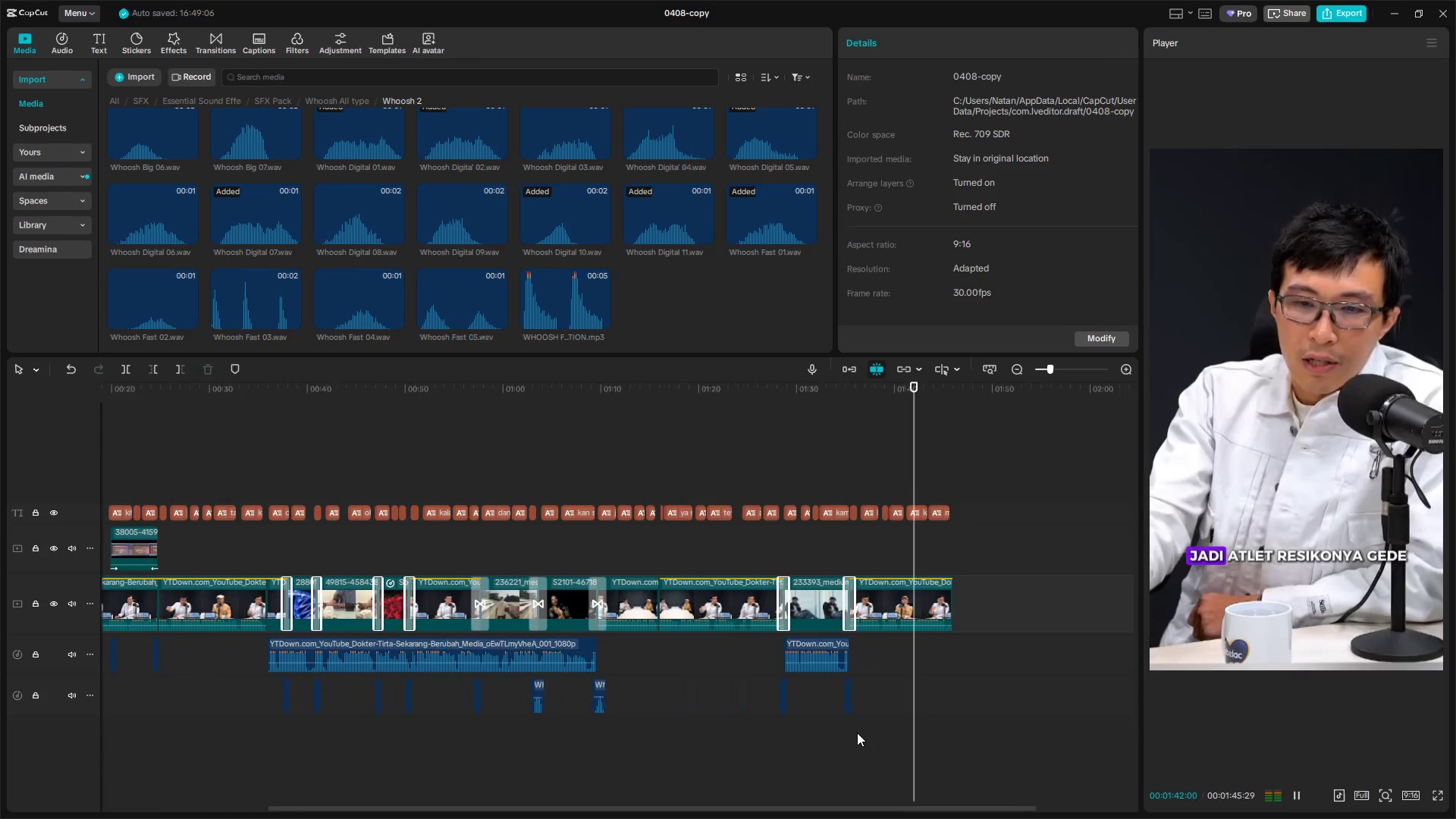 
key(Alt+AltLeft)
 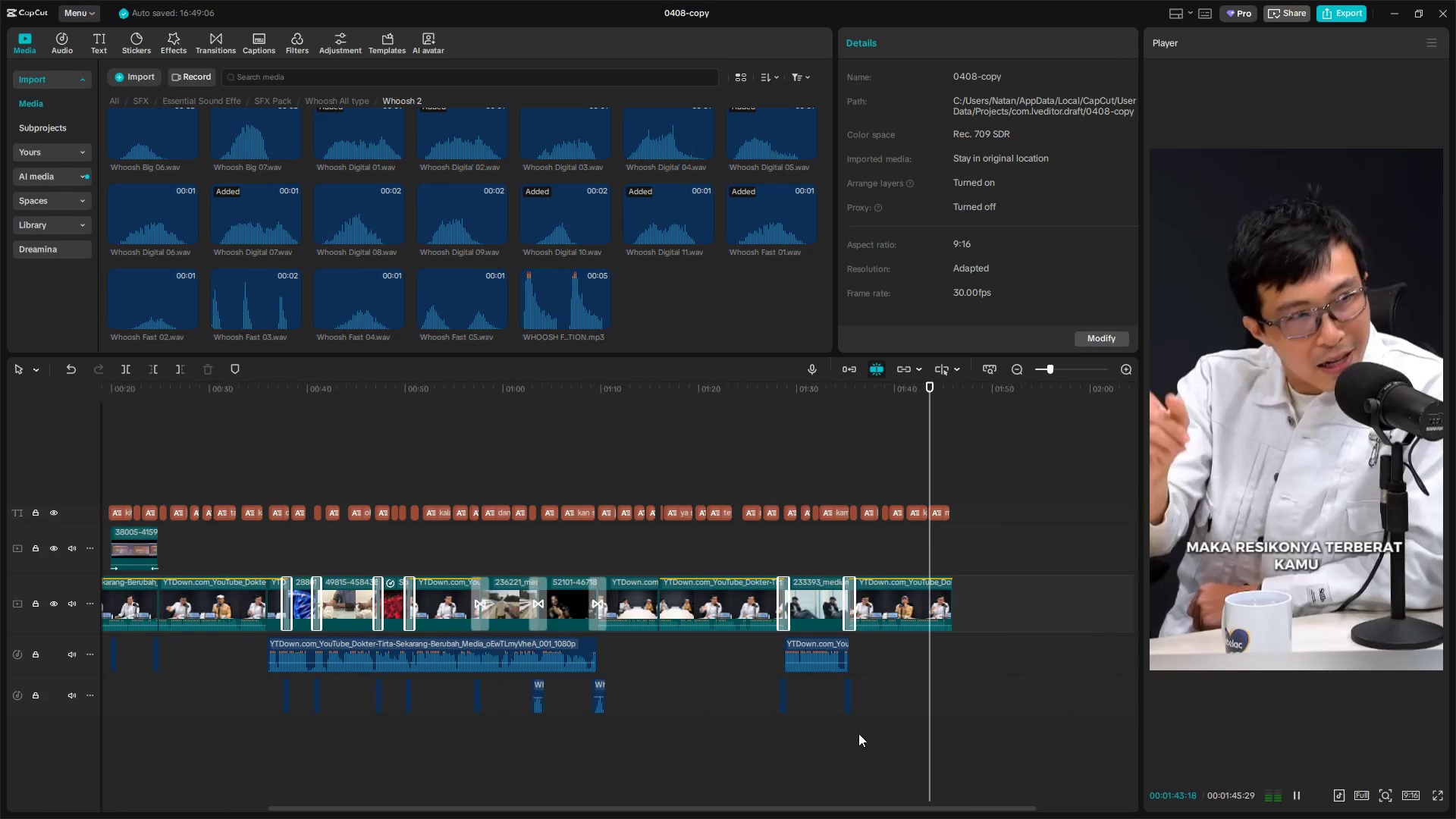 
key(Alt+AltLeft)
 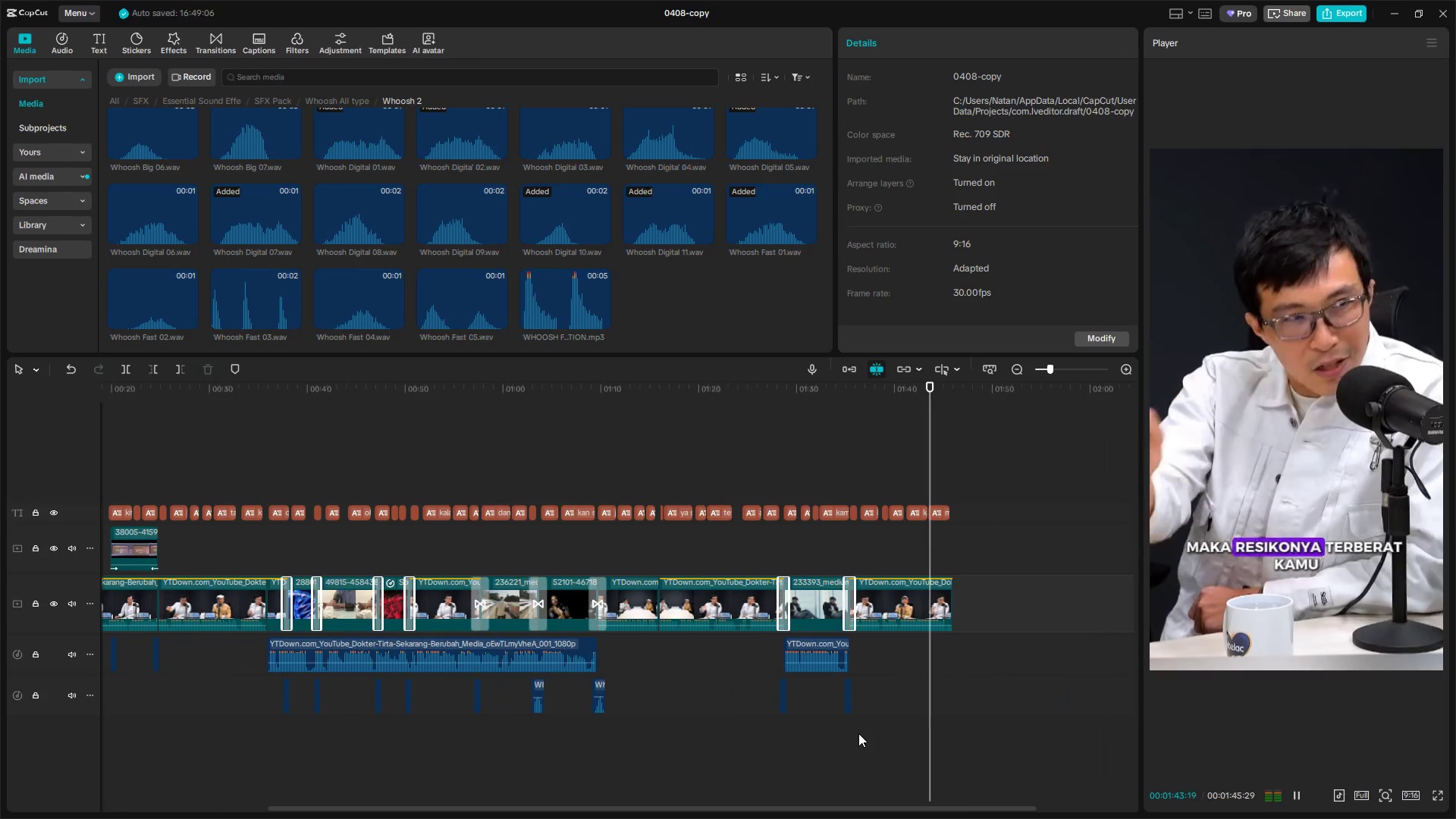 
key(Alt+AltLeft)
 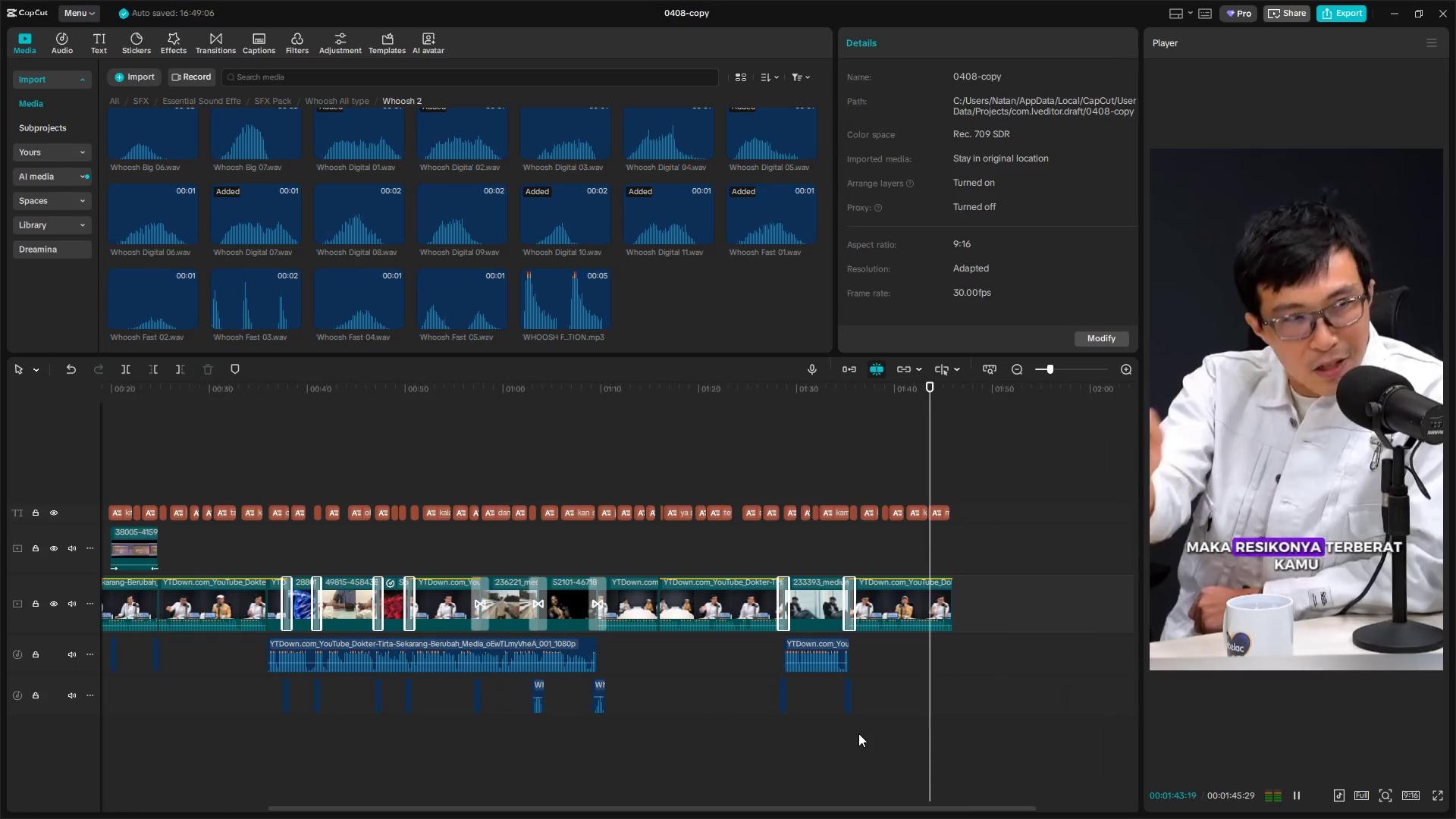 
key(Alt+AltLeft)
 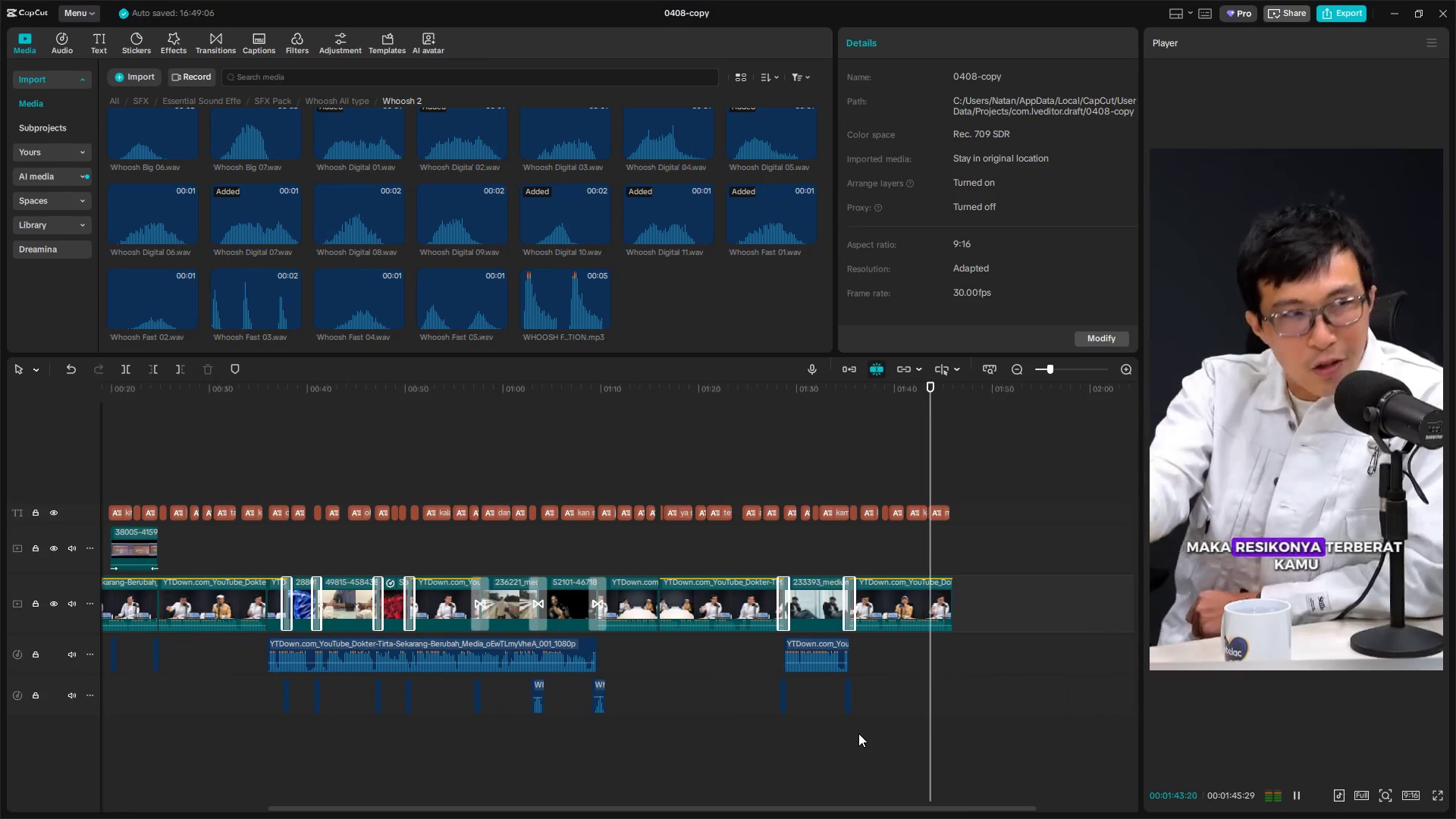 
key(Alt+AltLeft)
 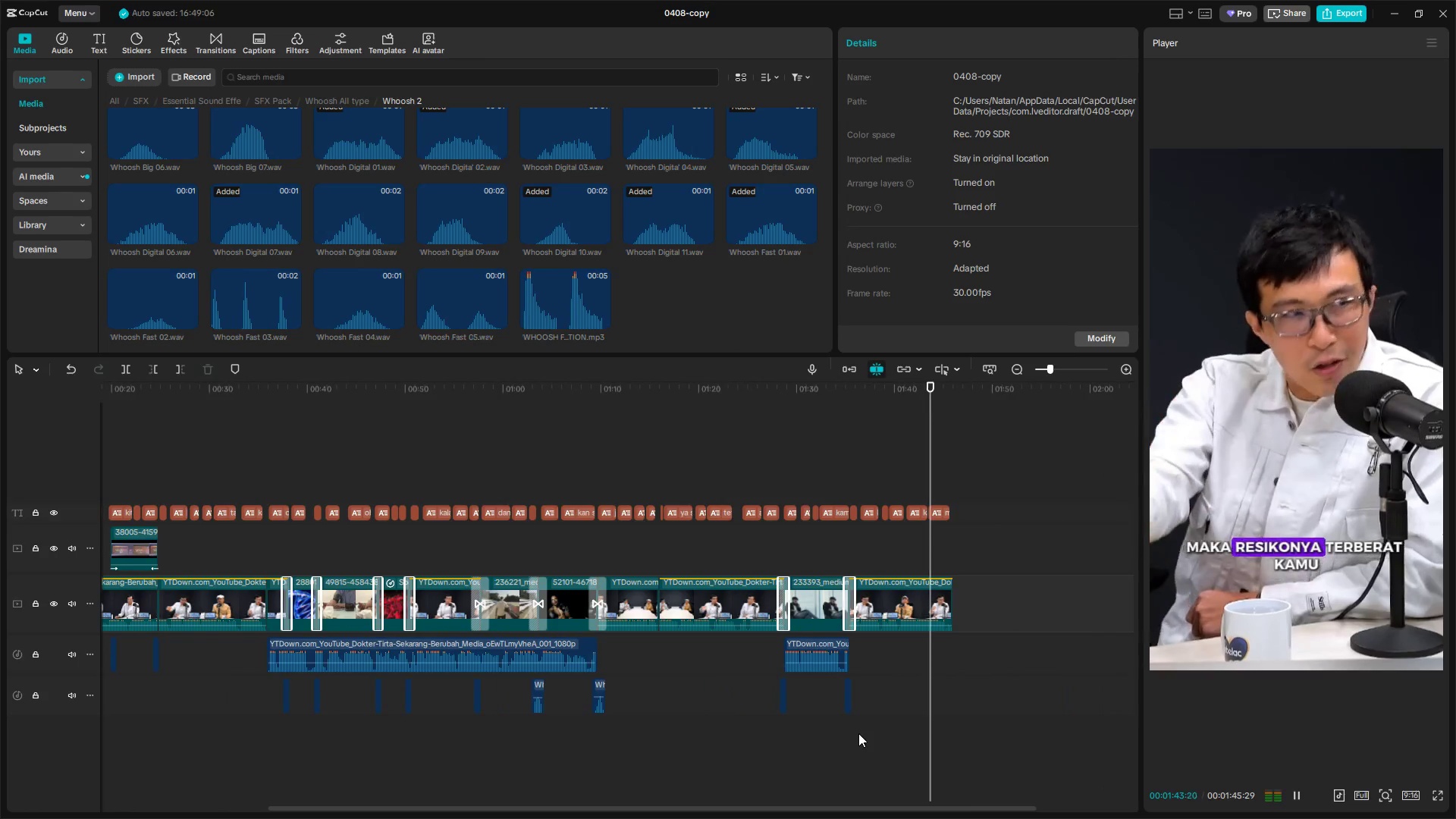 
key(Alt+AltLeft)
 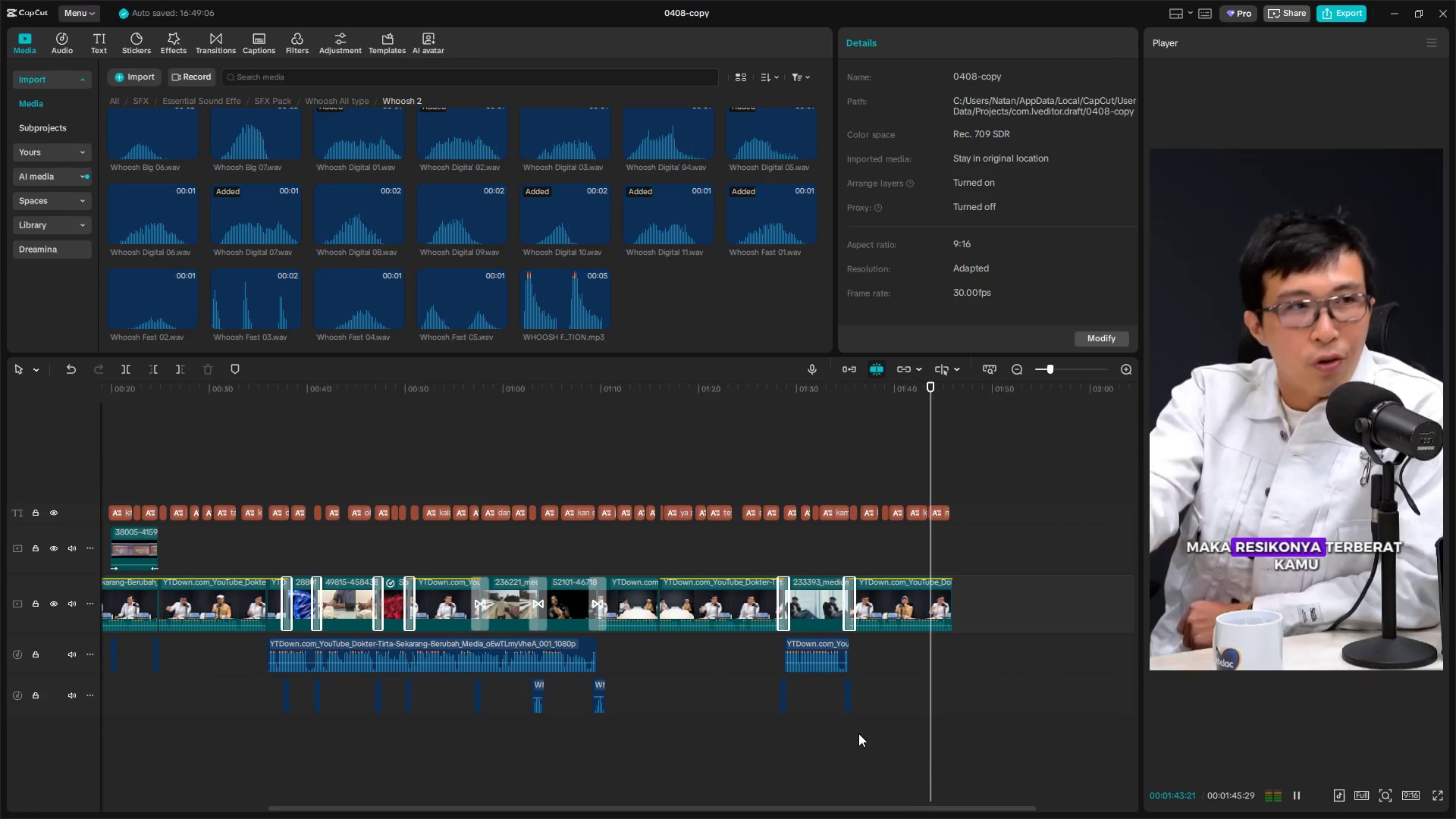 
key(Alt+AltLeft)
 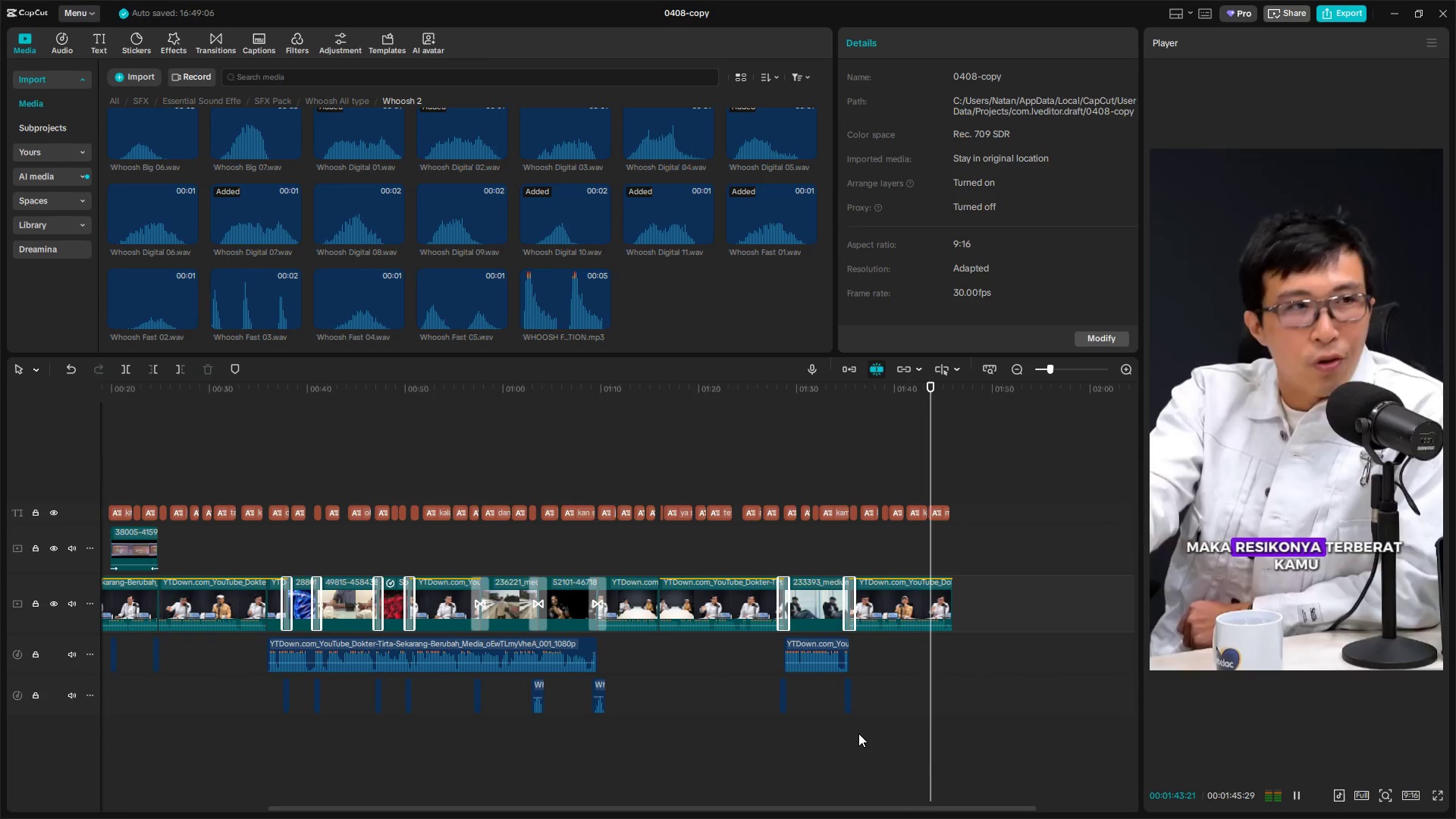 
key(Alt+AltLeft)
 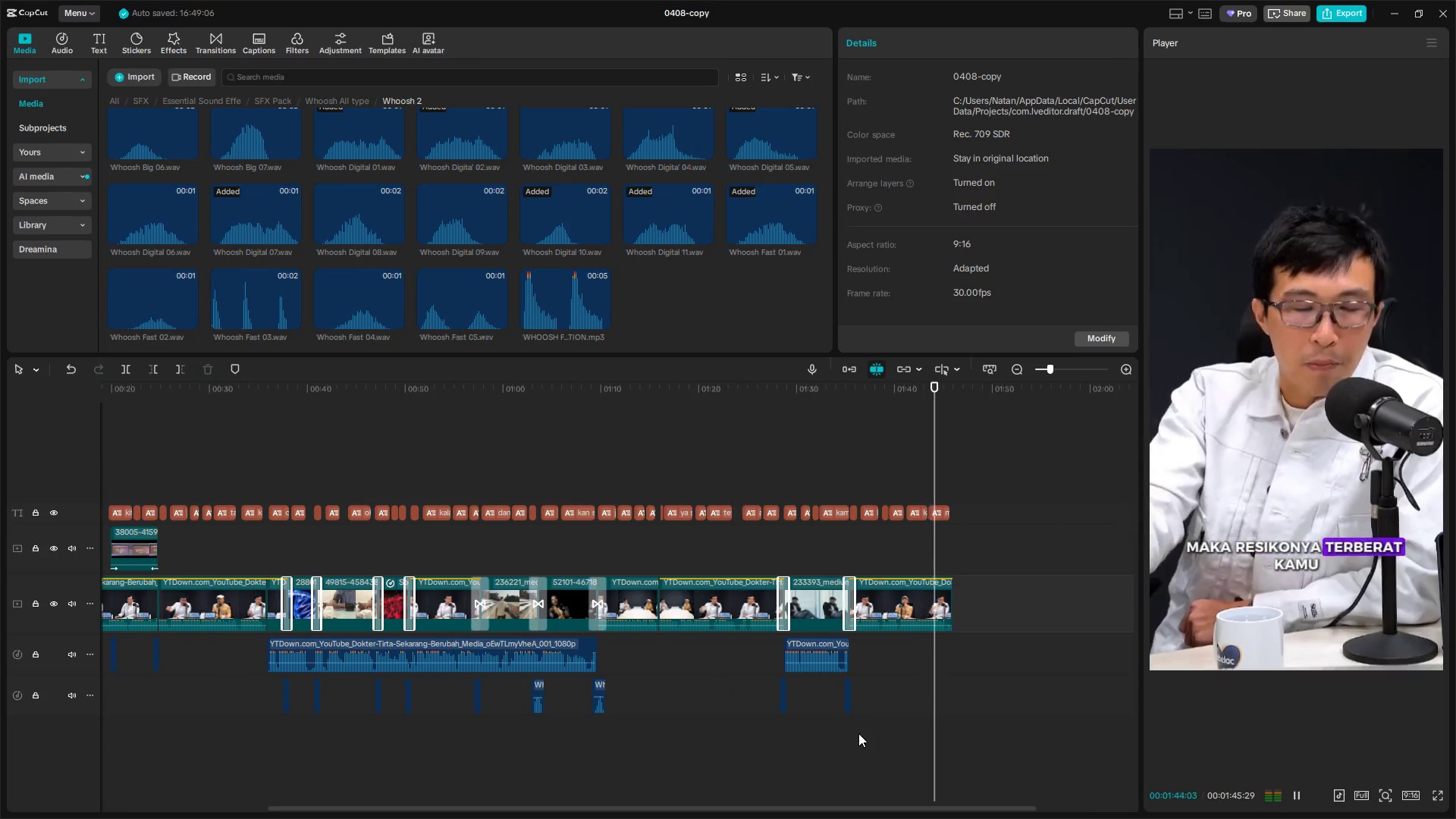 
scroll: coordinate [858, 733], scroll_direction: up, amount: 4.0
 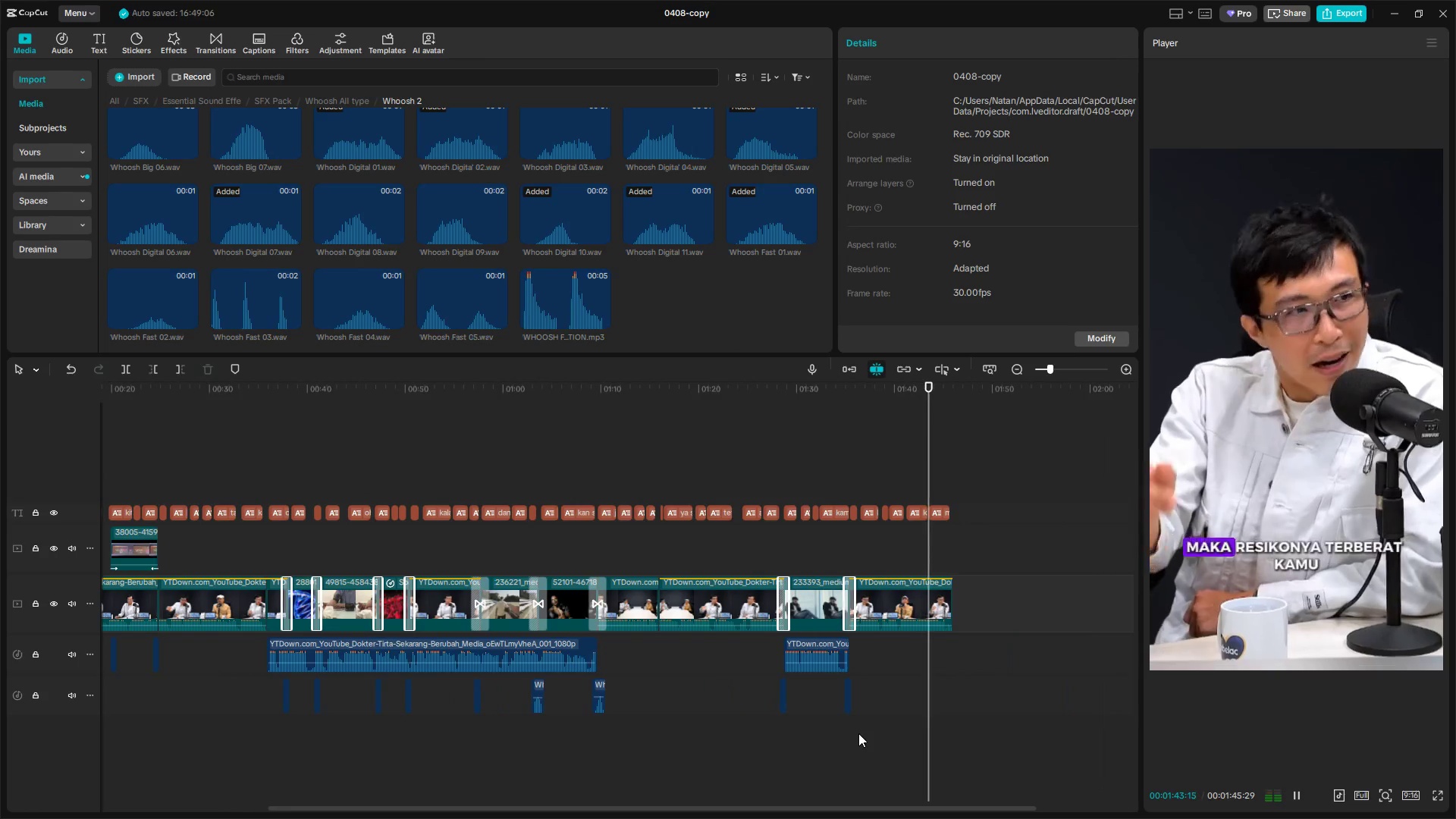 
key(Alt+AltLeft)
 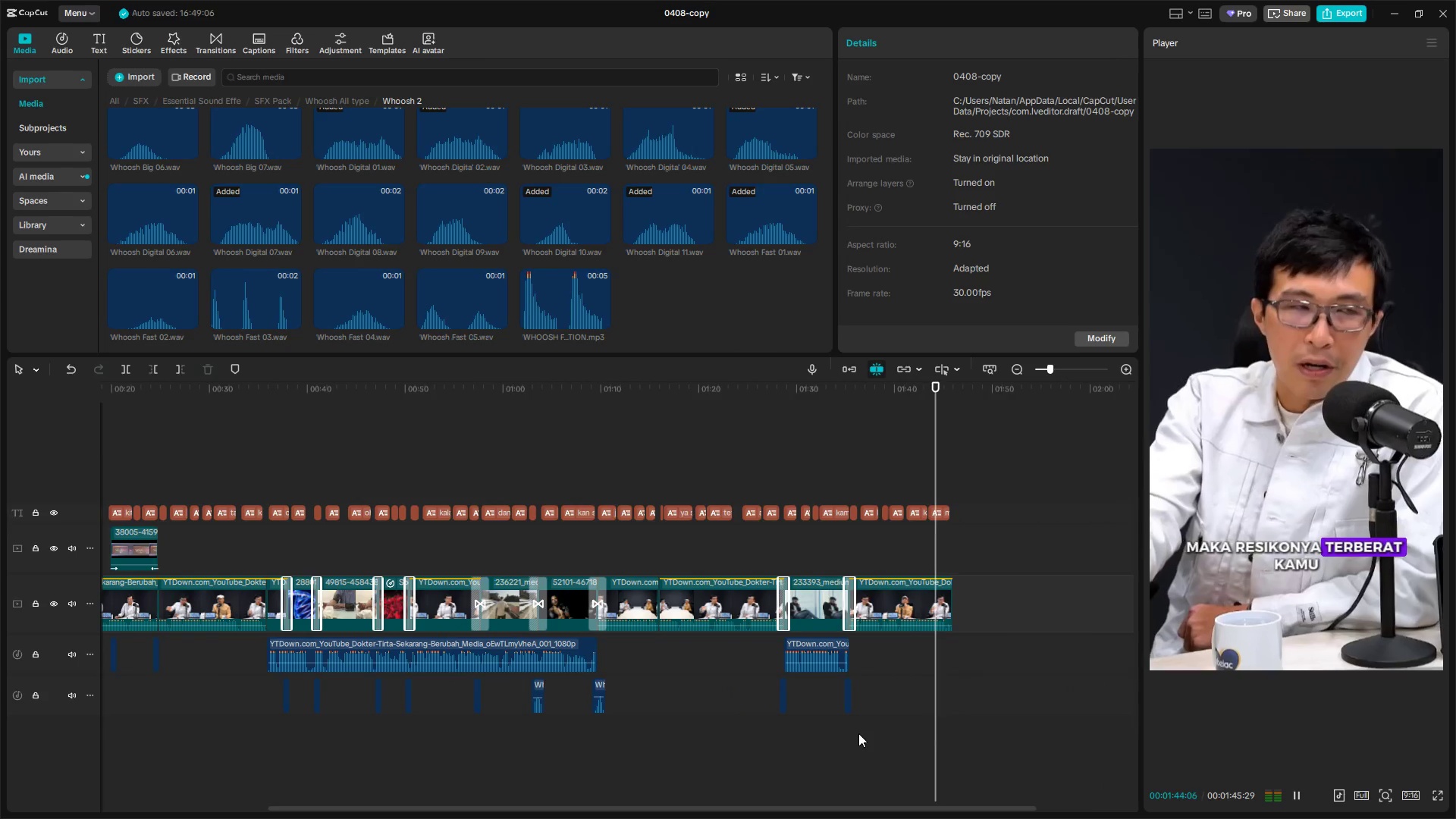 
key(Alt+Tab)